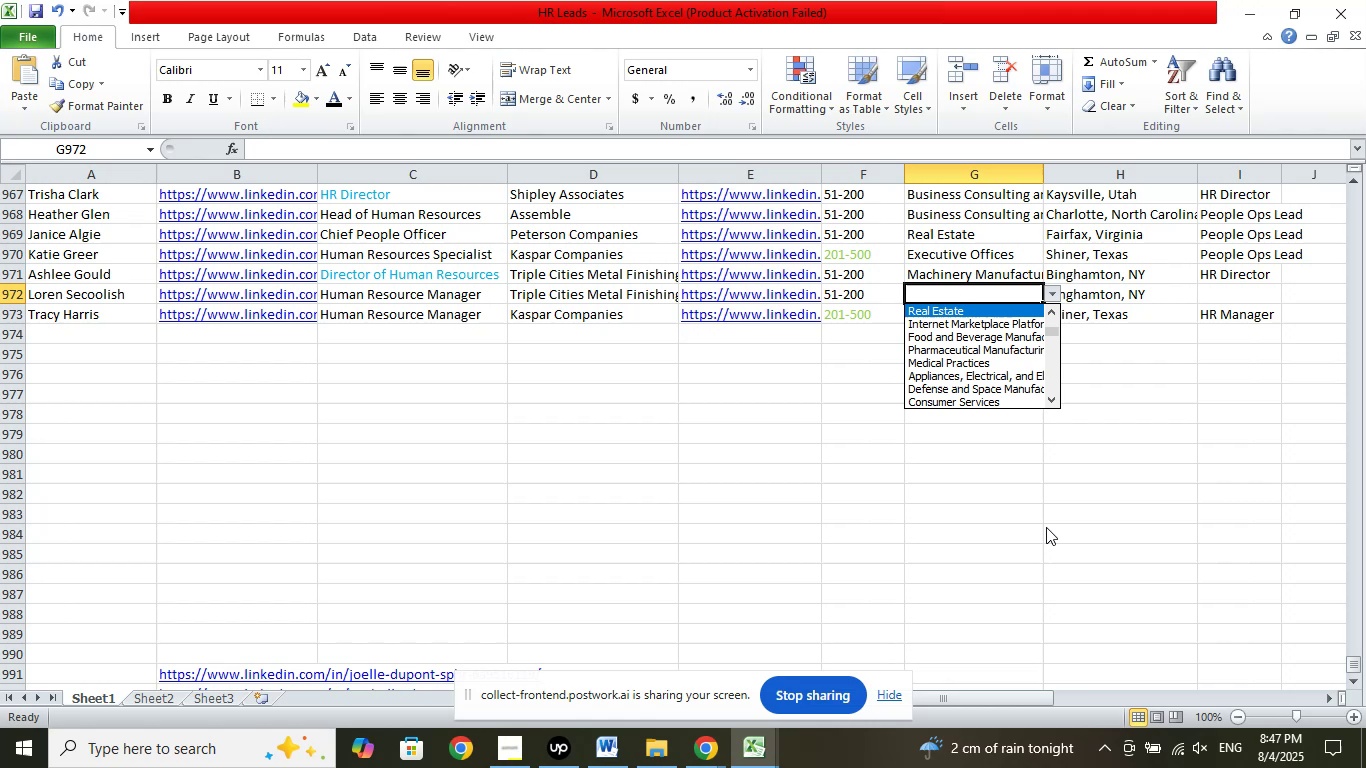 
key(ArrowUp)
 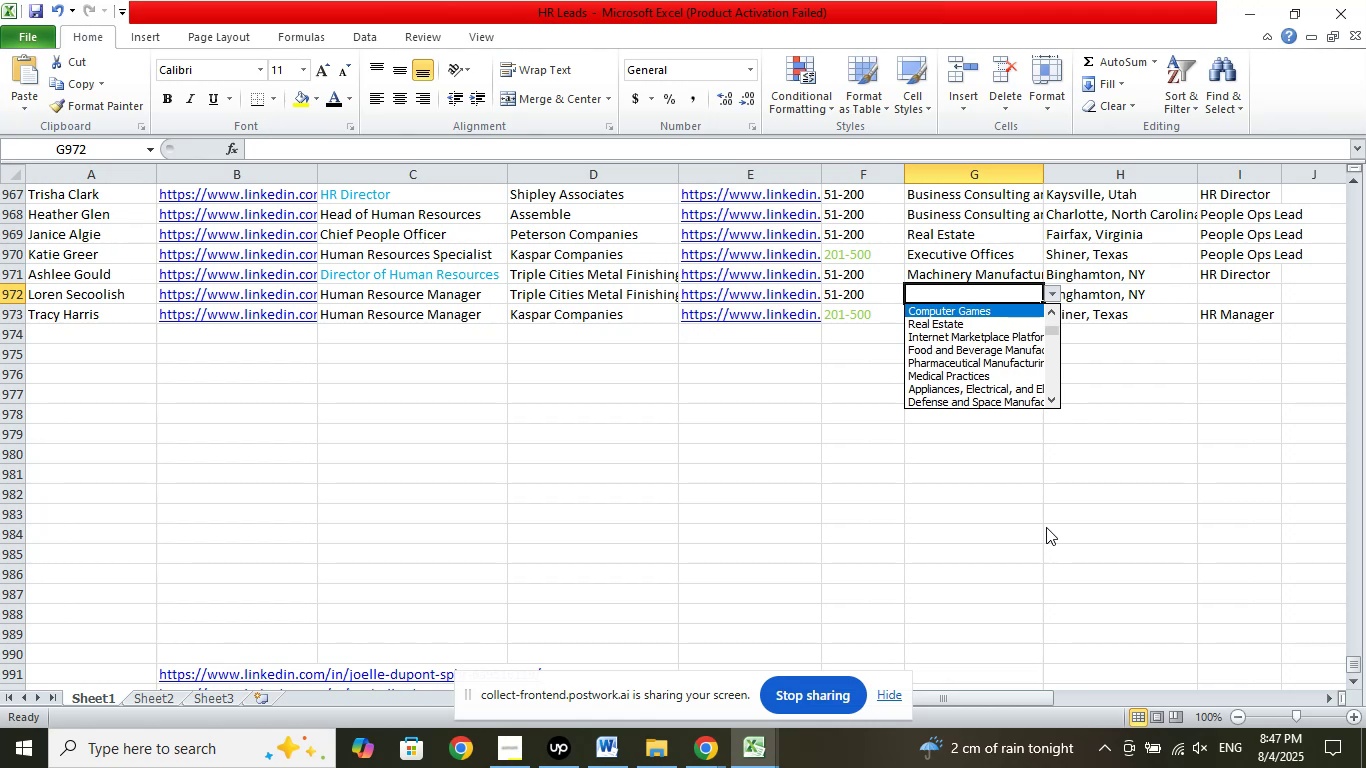 
key(ArrowUp)
 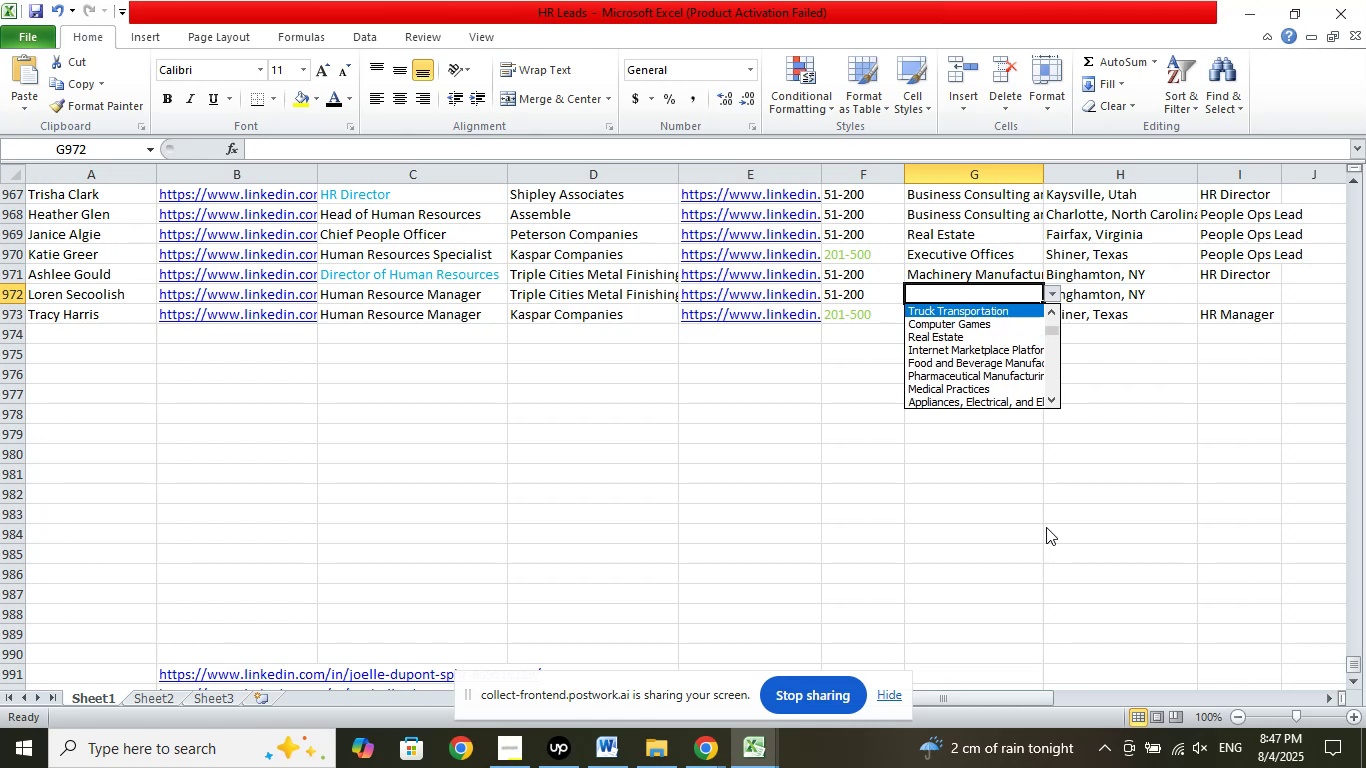 
key(ArrowUp)
 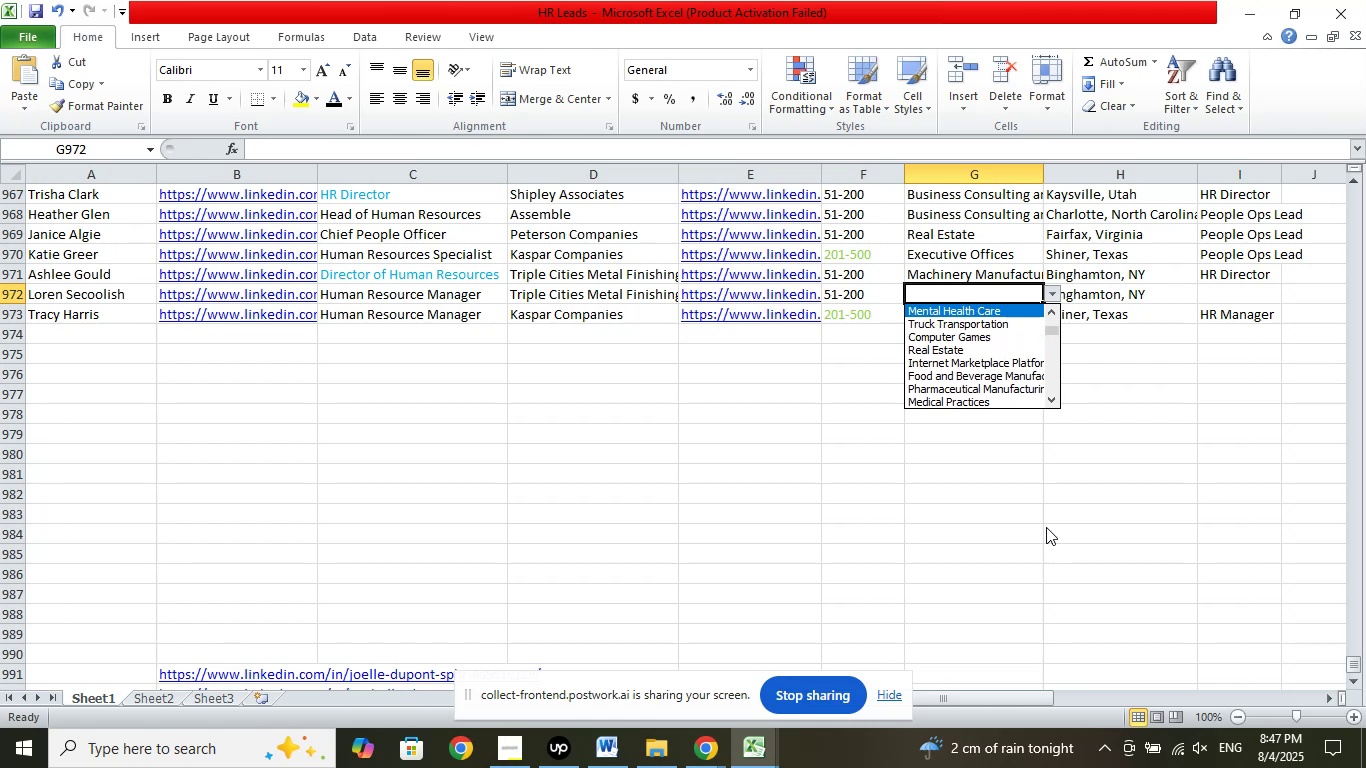 
key(ArrowUp)
 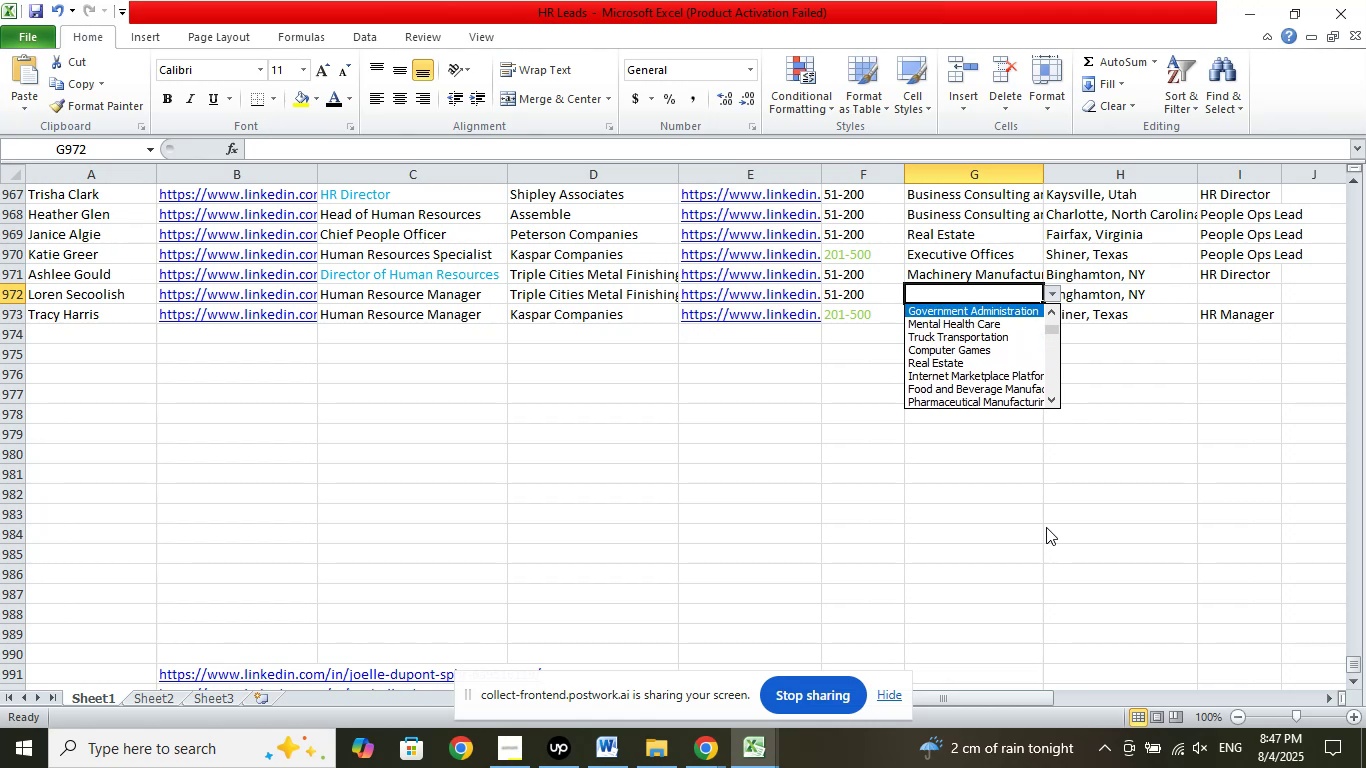 
key(ArrowUp)
 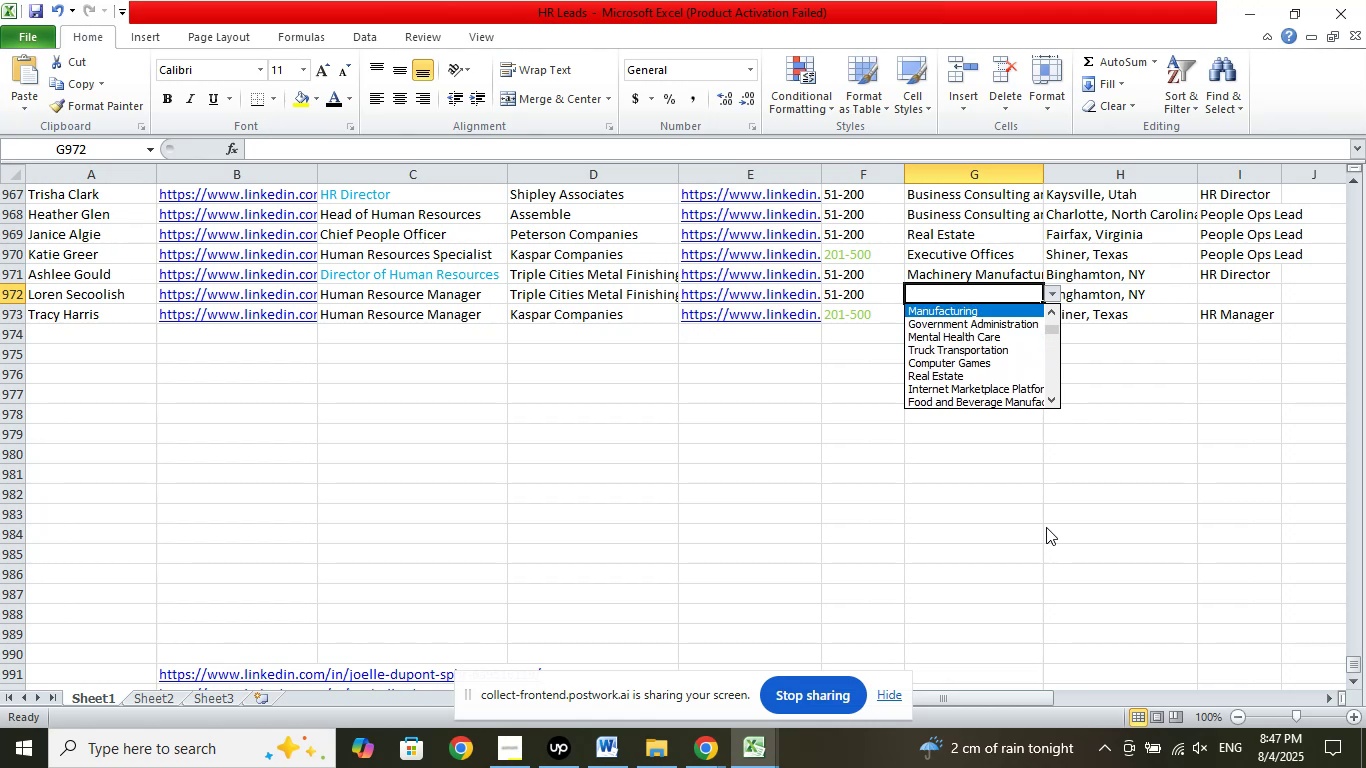 
key(ArrowUp)
 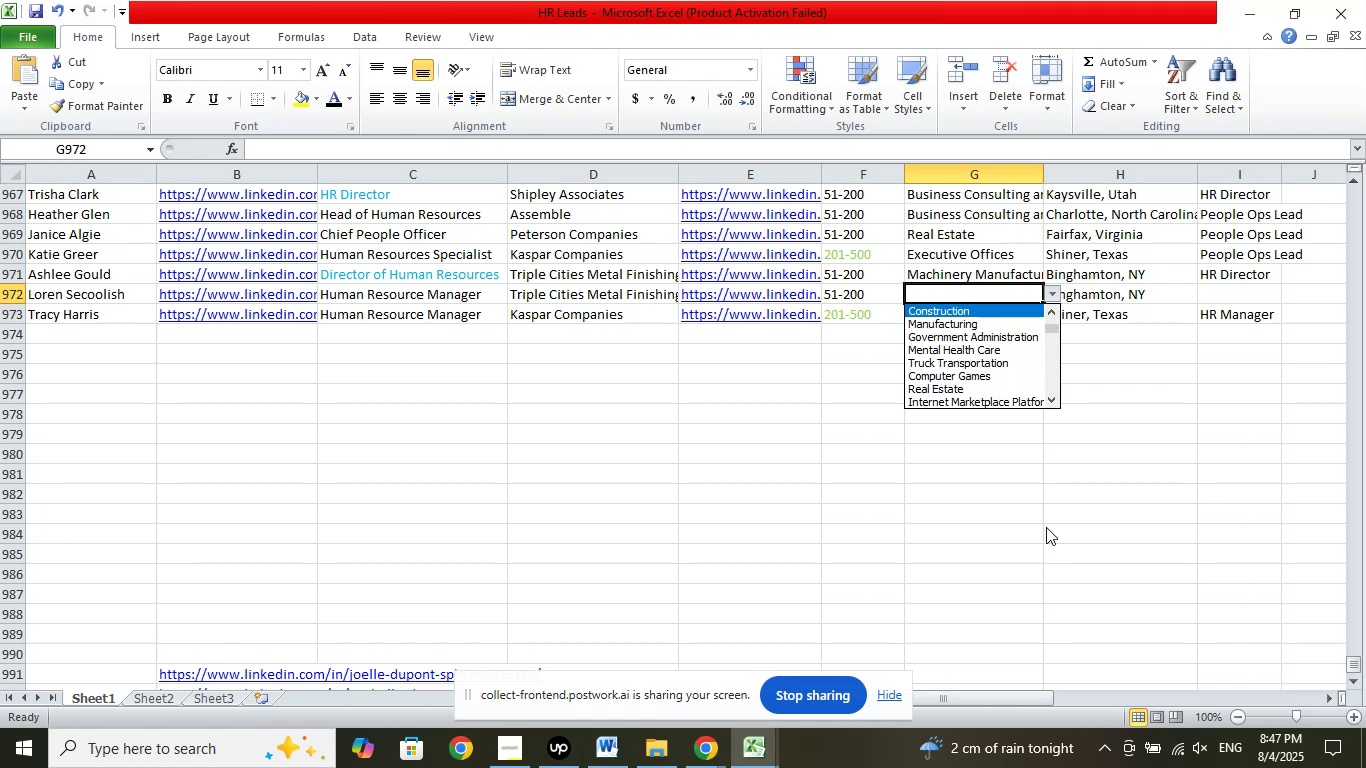 
key(ArrowUp)
 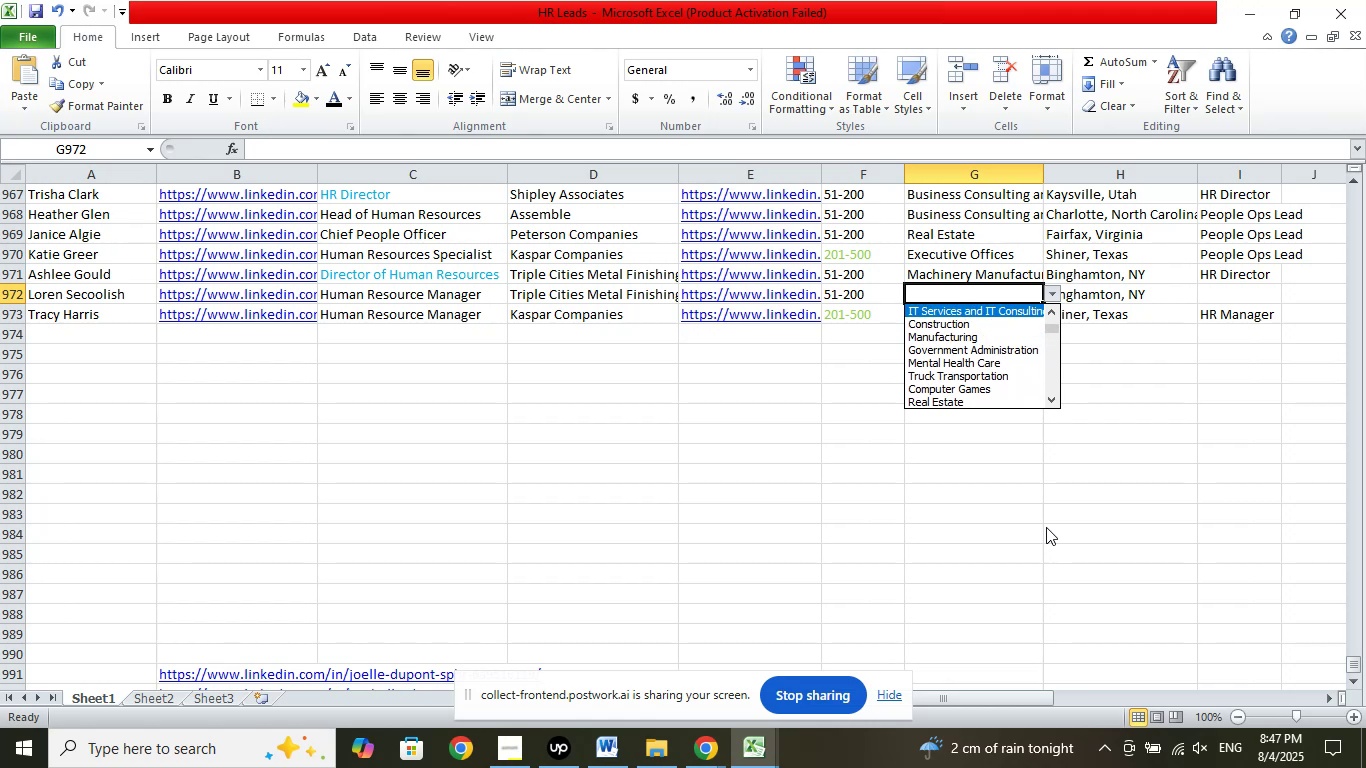 
key(ArrowUp)
 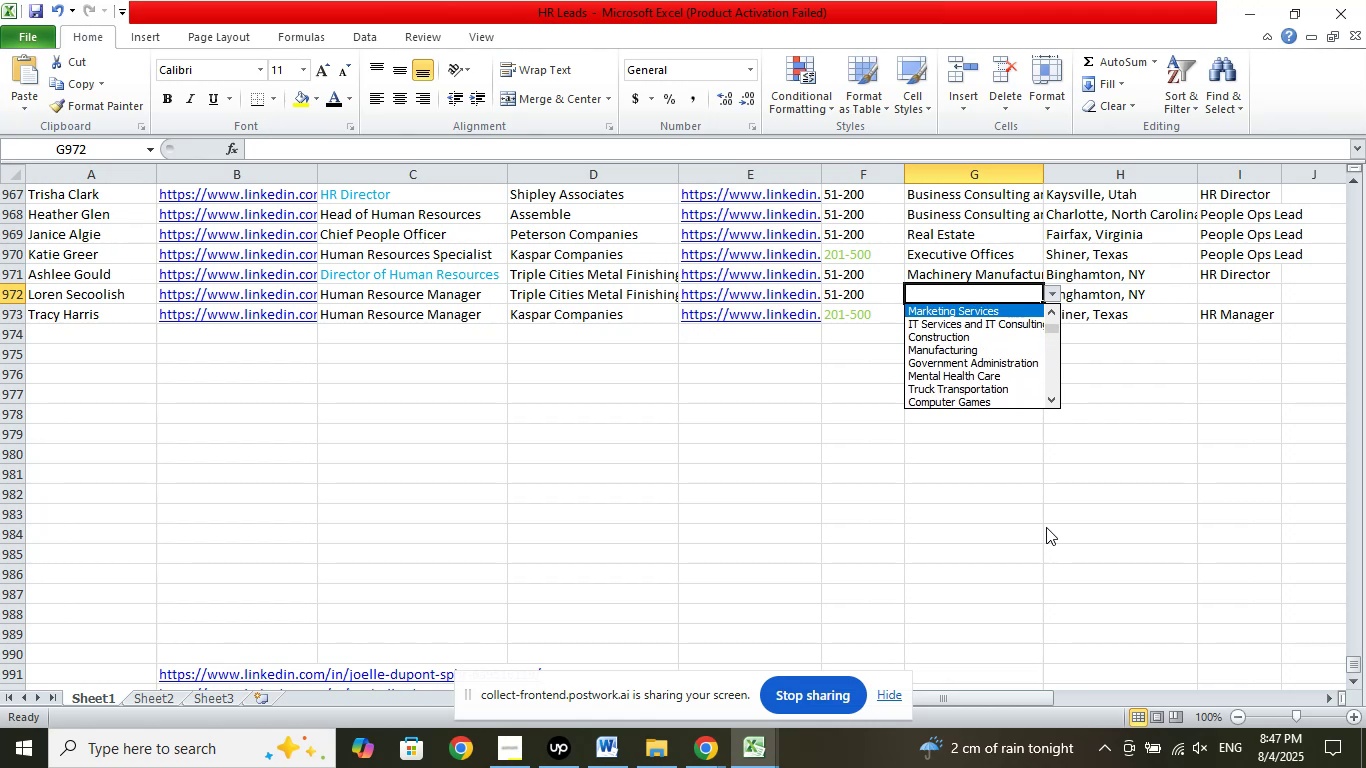 
key(ArrowUp)
 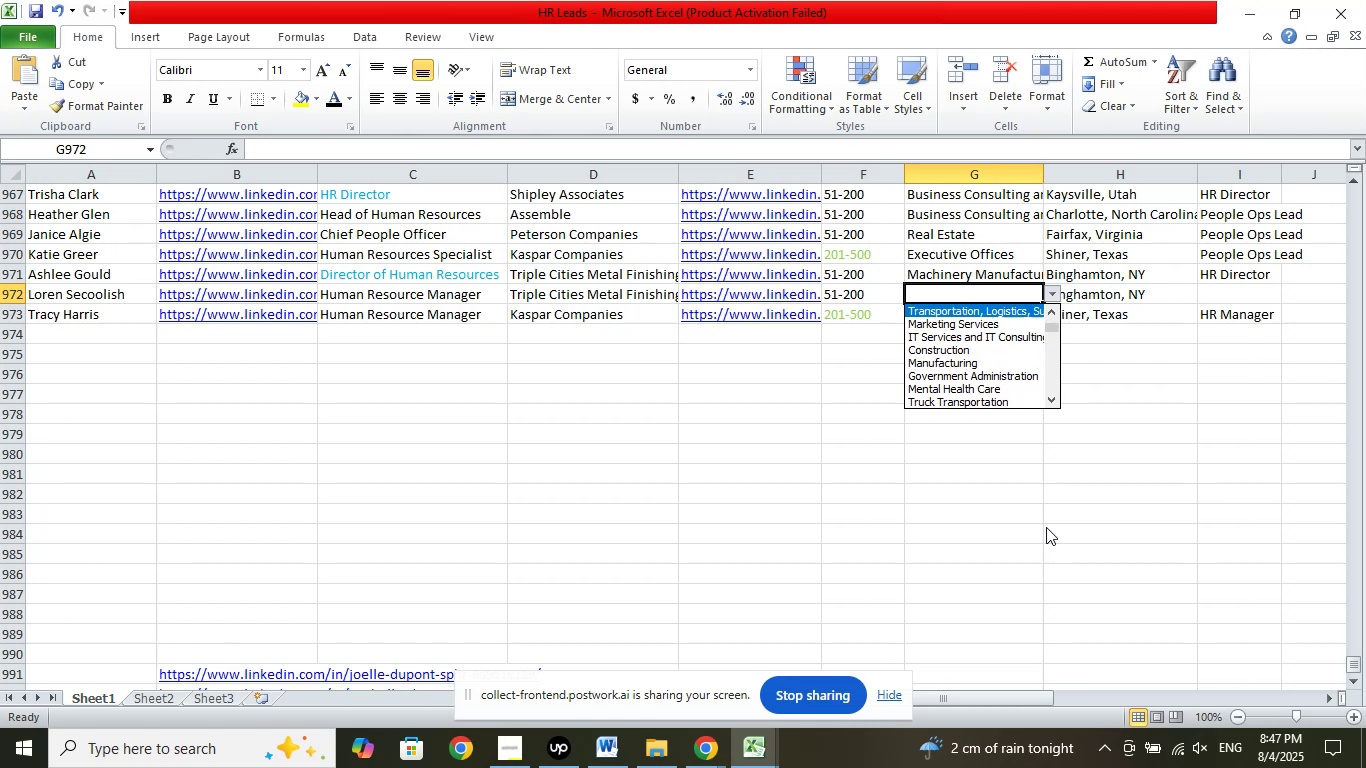 
key(ArrowUp)
 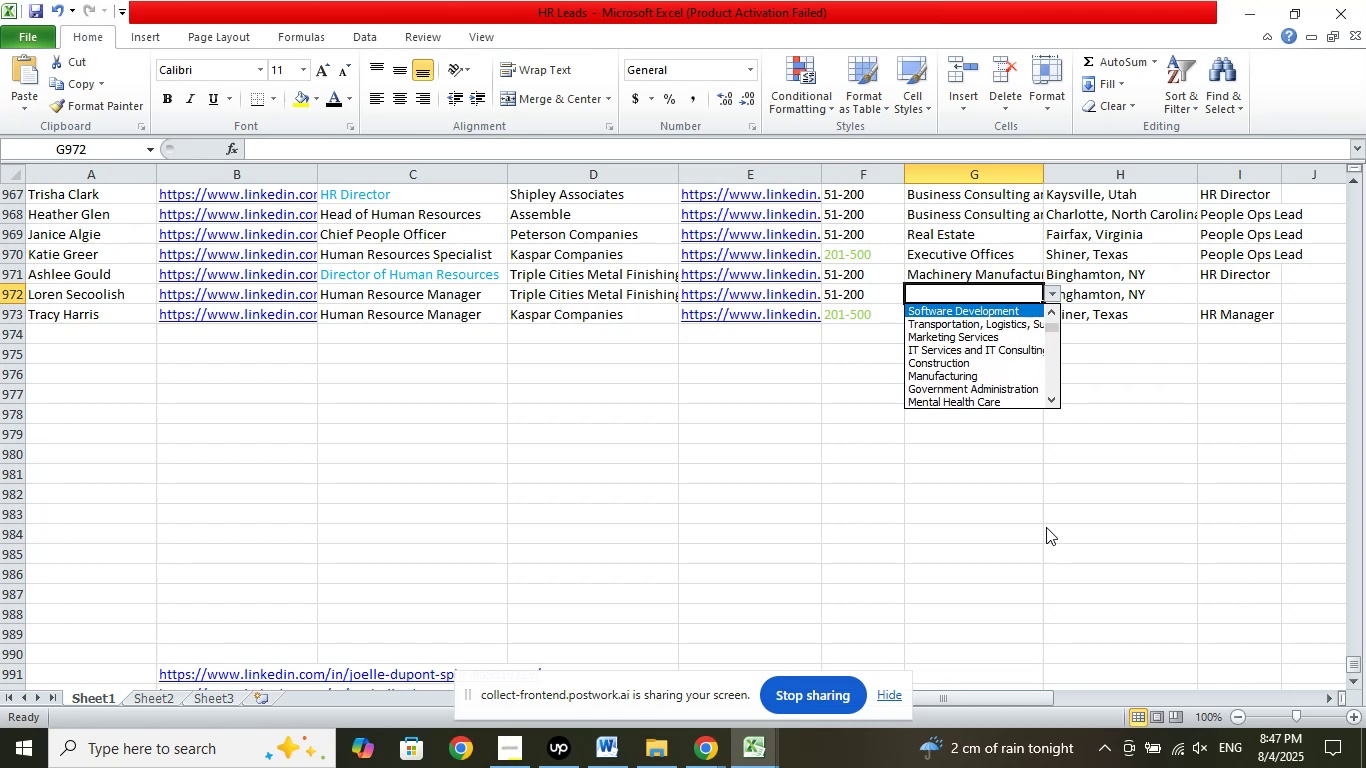 
key(ArrowUp)
 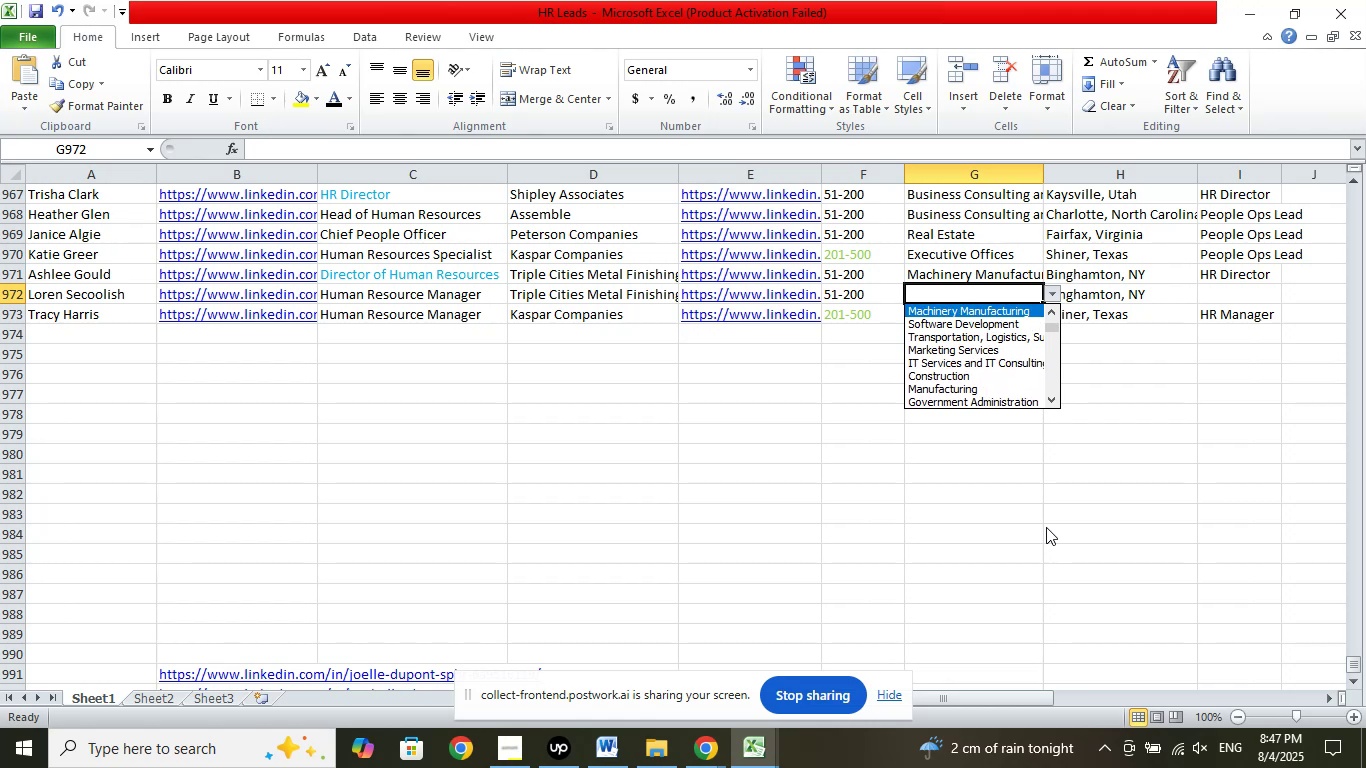 
key(ArrowUp)
 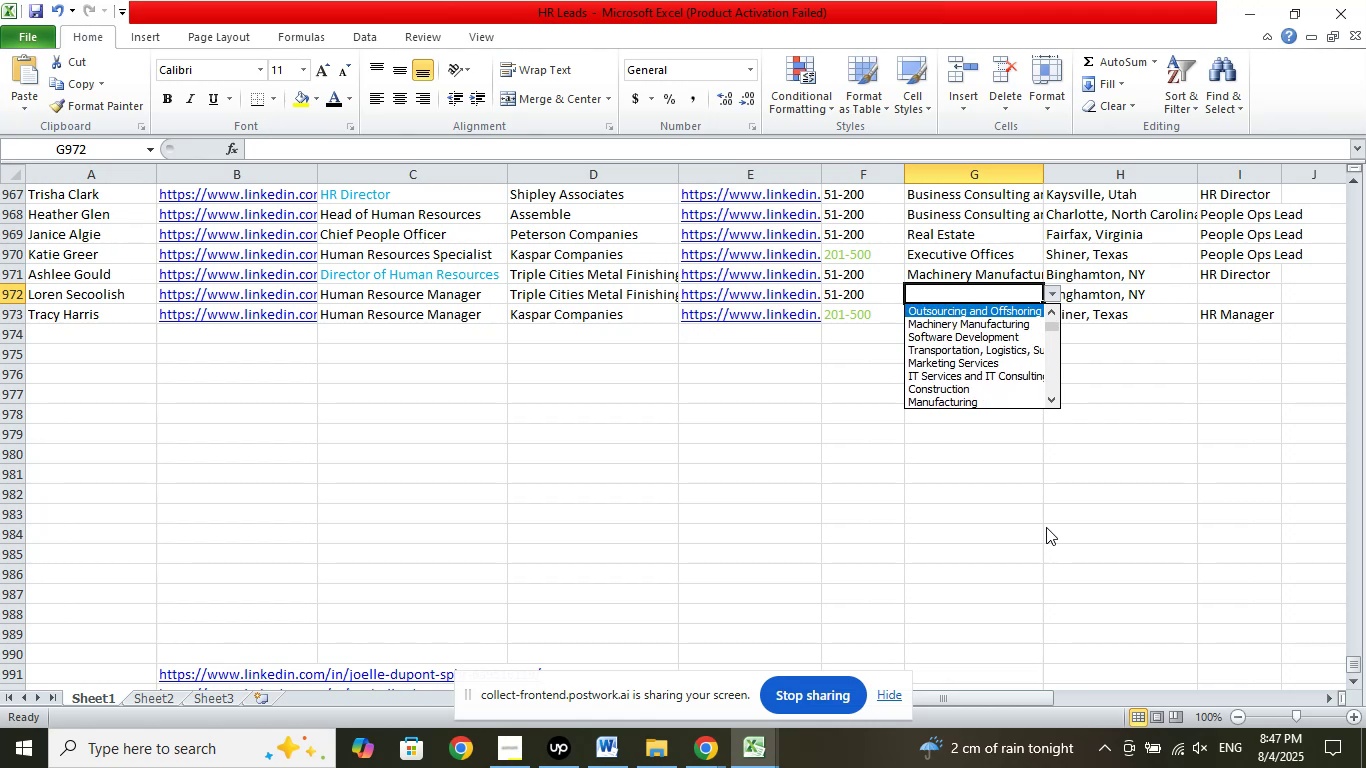 
key(ArrowDown)
 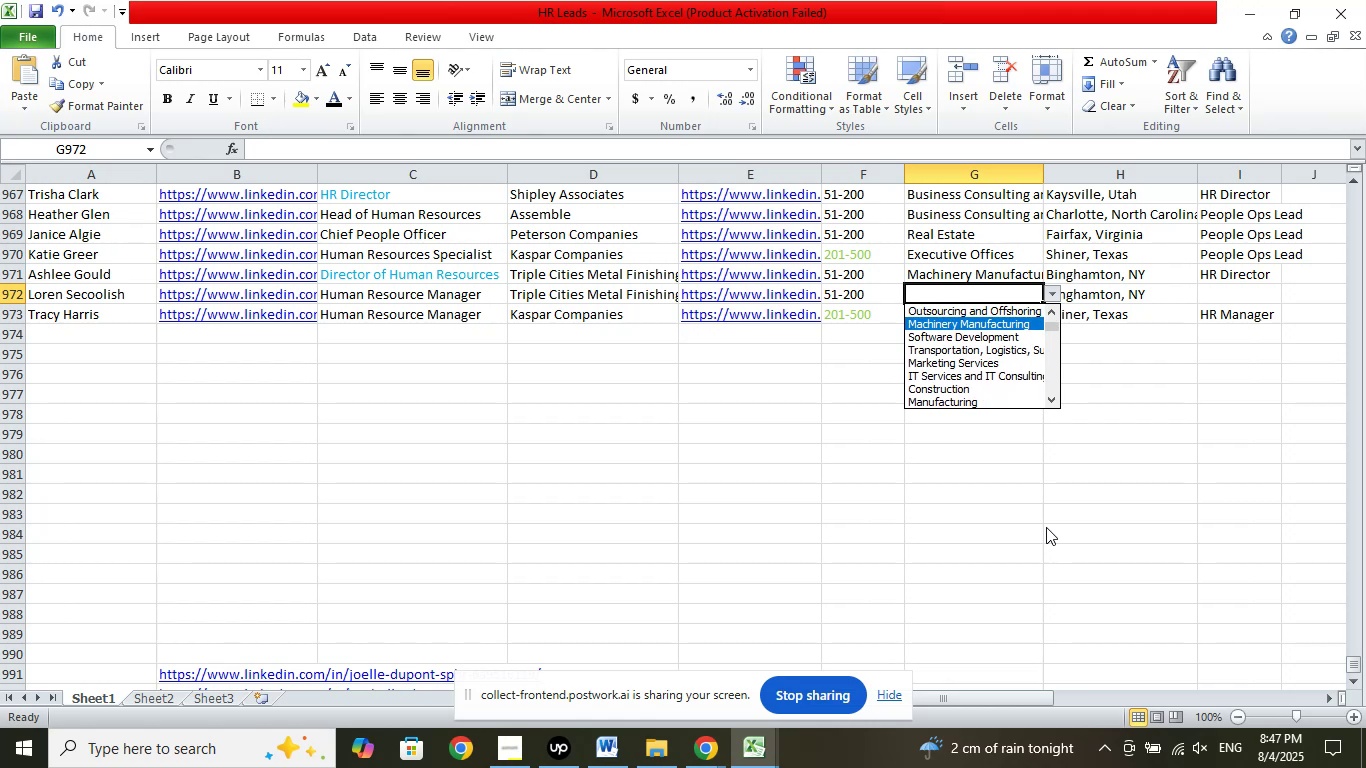 
key(Enter)
 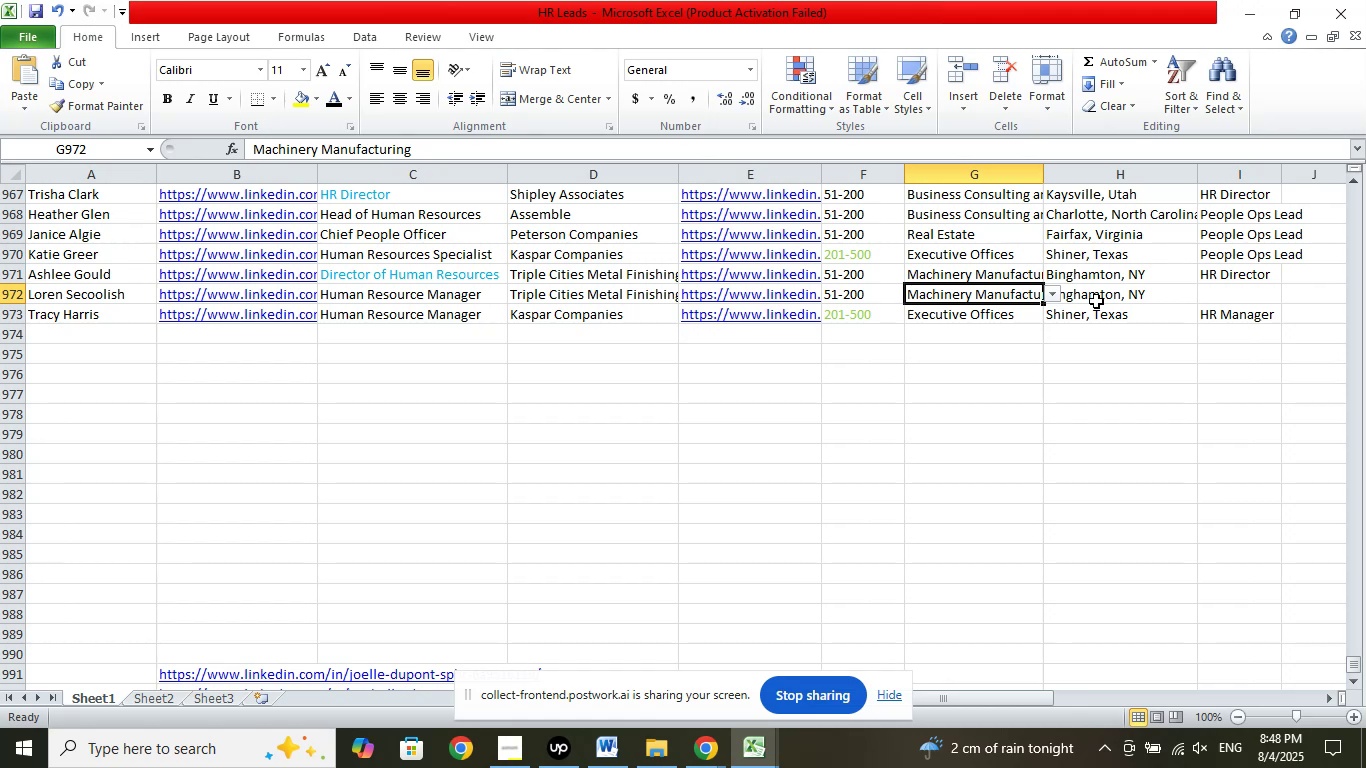 
left_click([1230, 296])
 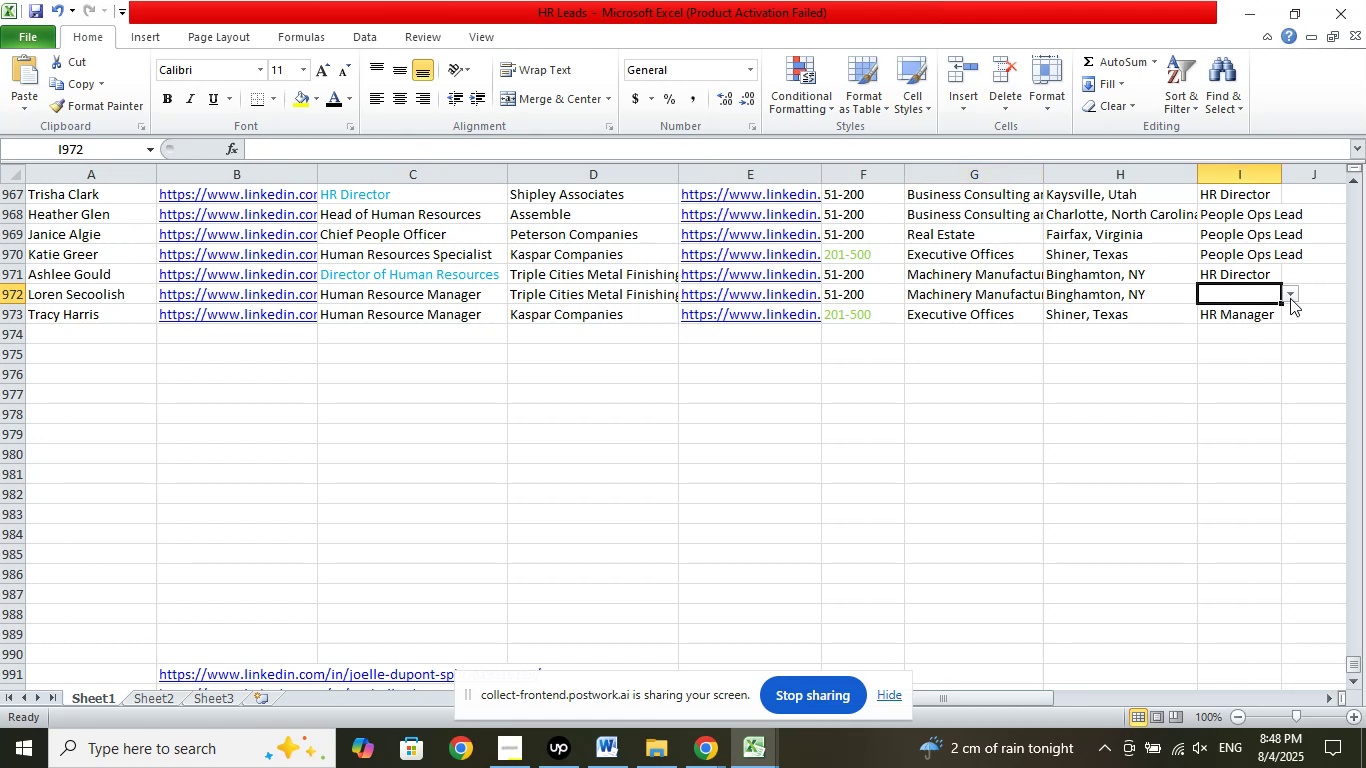 
left_click([1289, 295])
 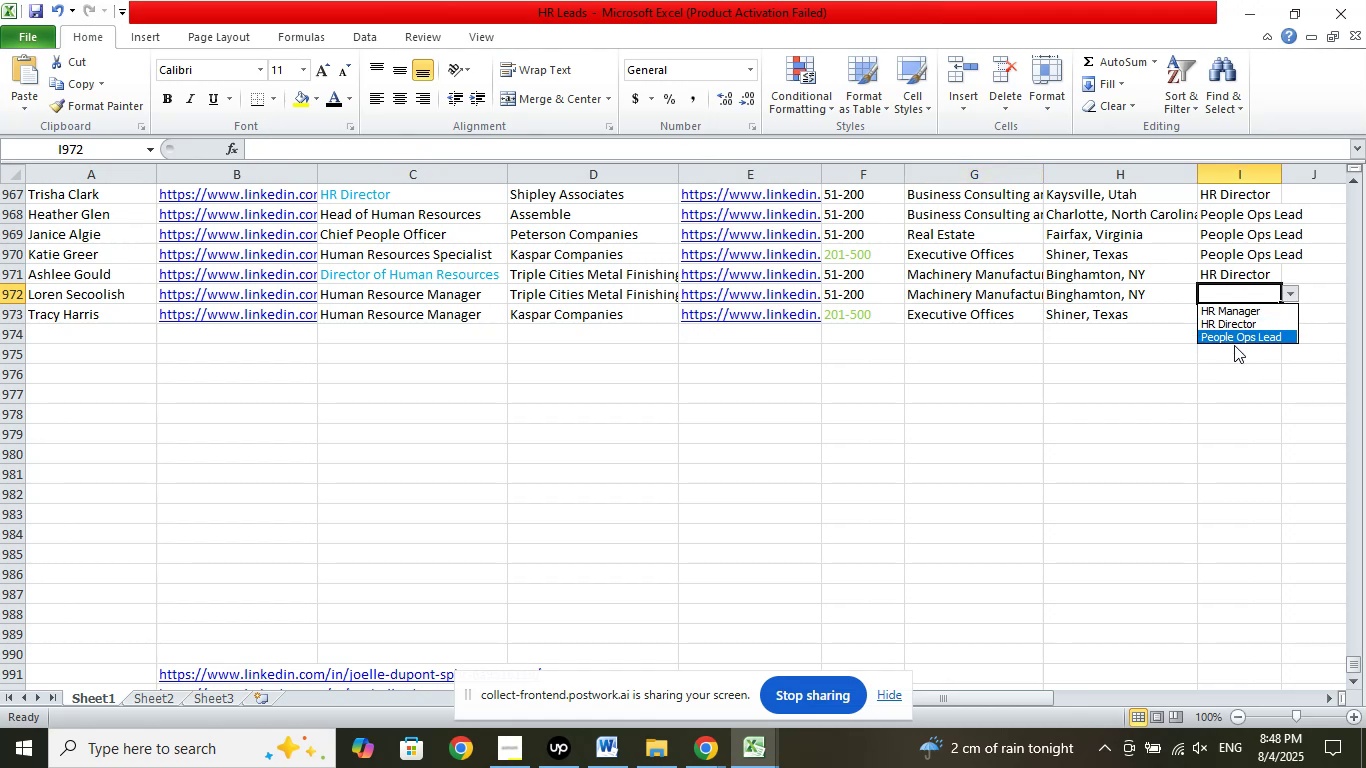 
left_click([1239, 311])
 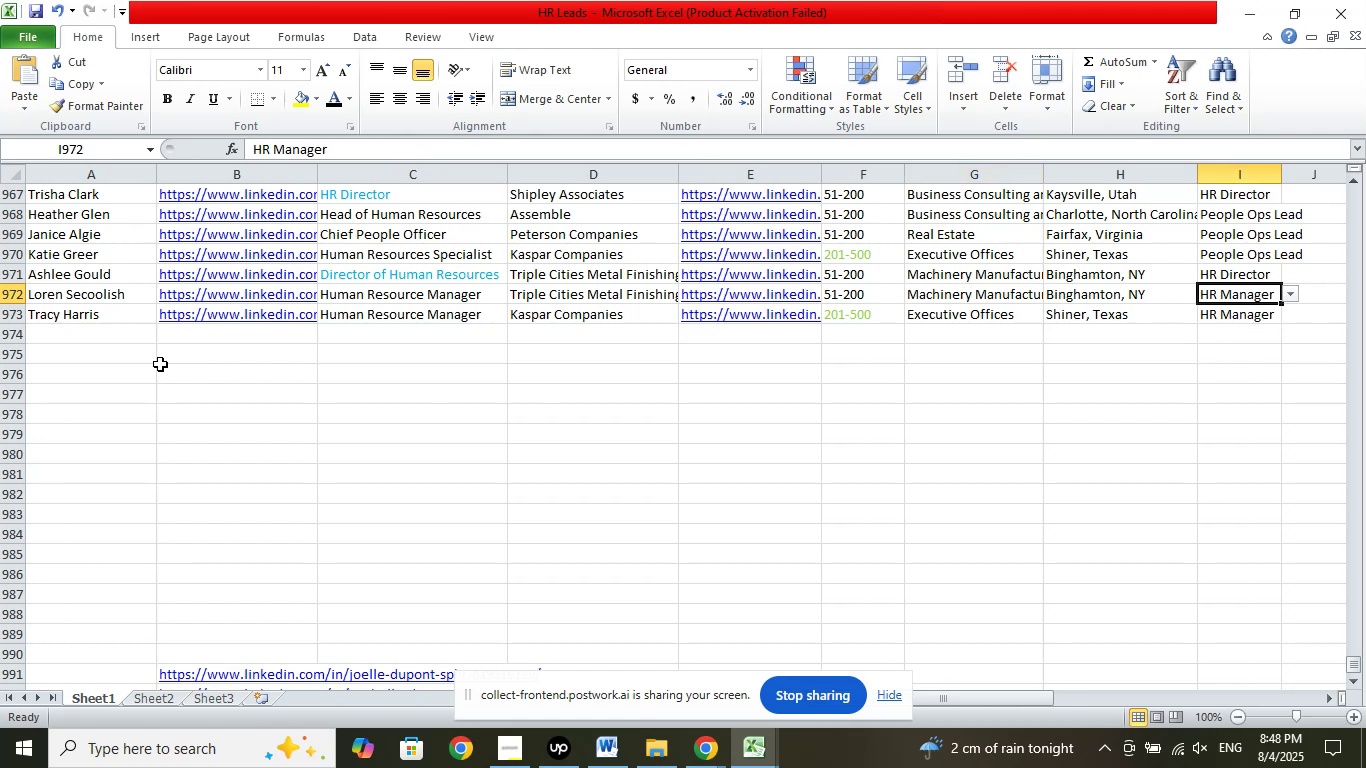 
left_click([120, 328])
 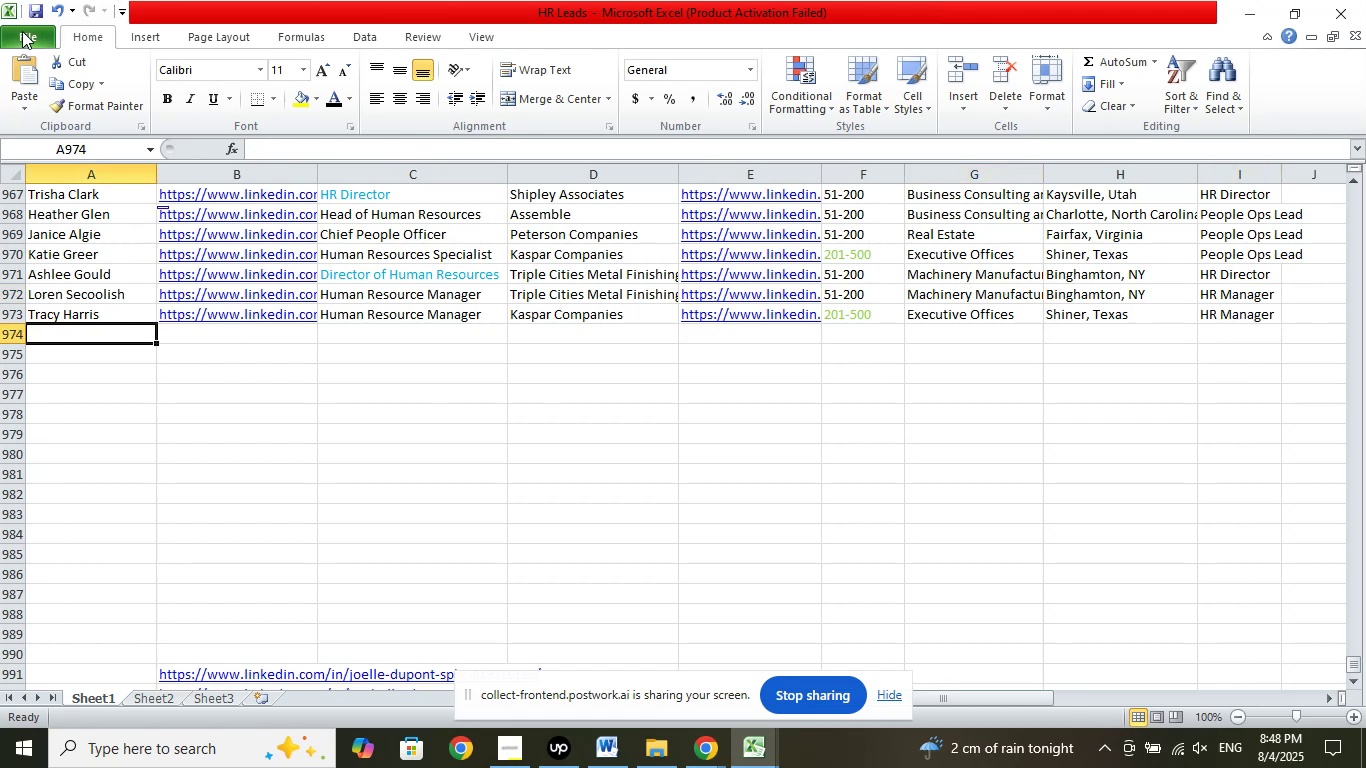 
left_click([36, 9])
 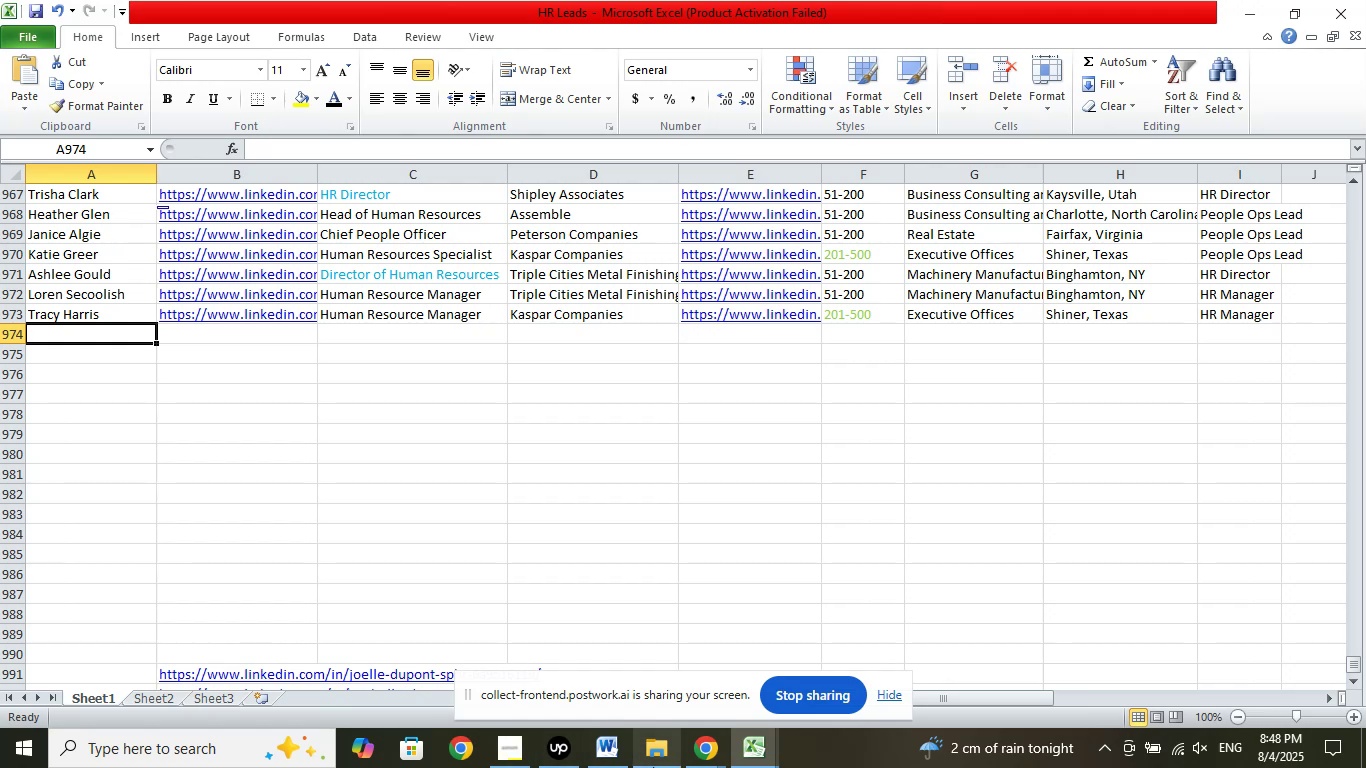 
left_click([705, 745])
 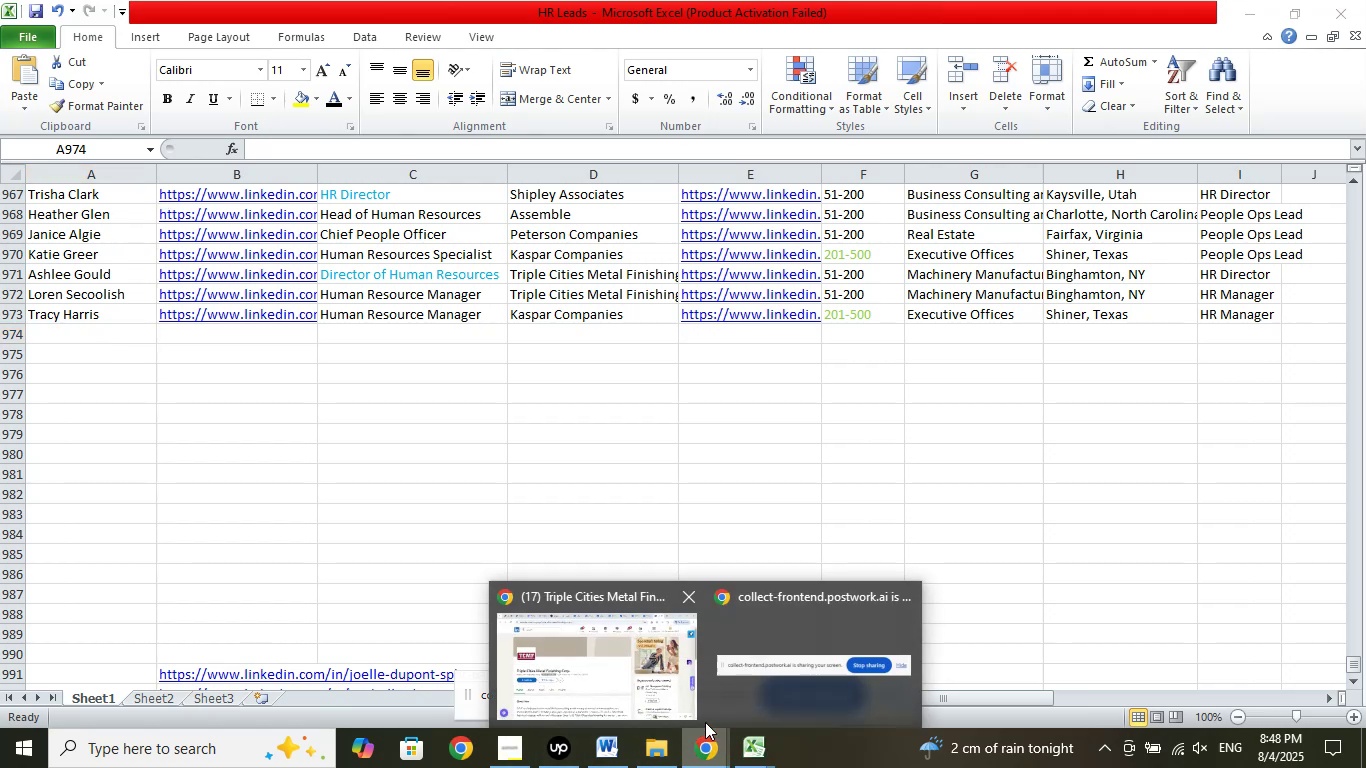 
left_click([641, 675])
 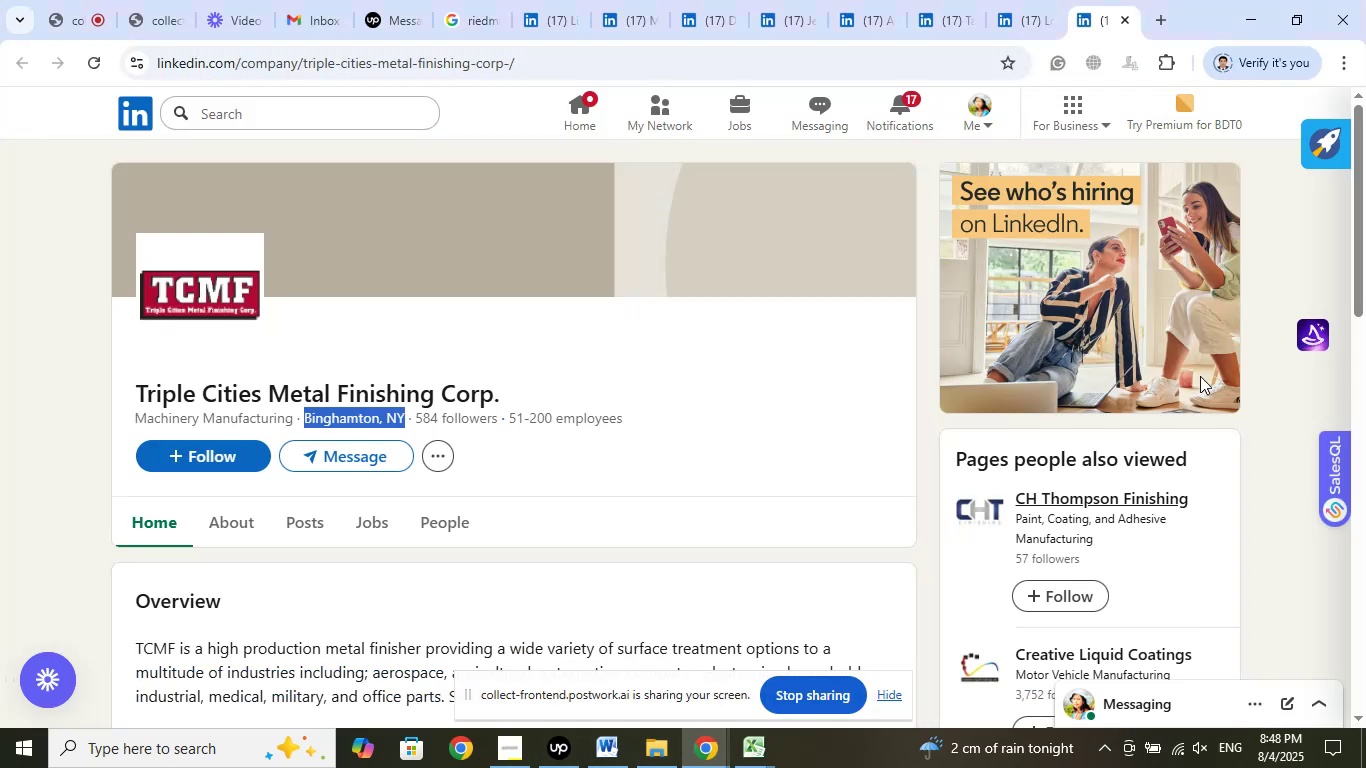 
left_click([1131, 18])
 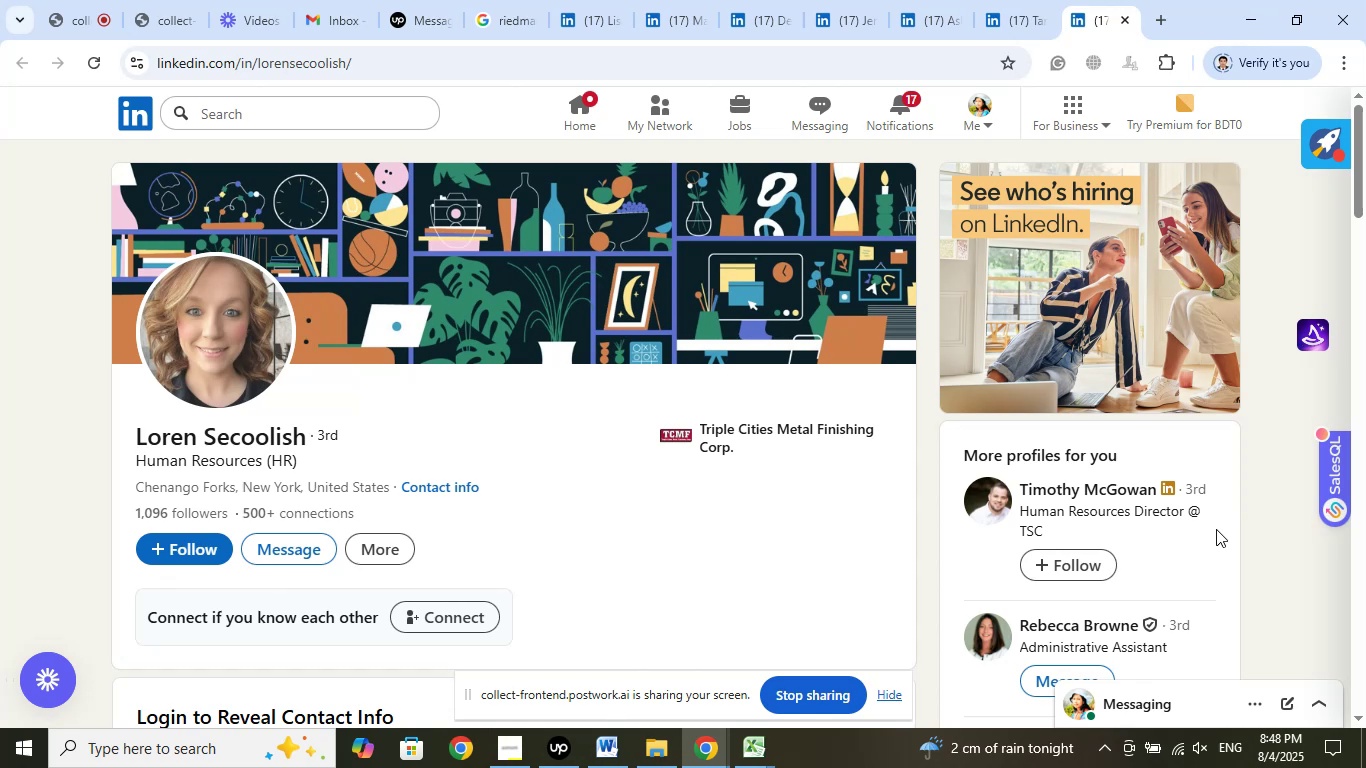 
wait(13.82)
 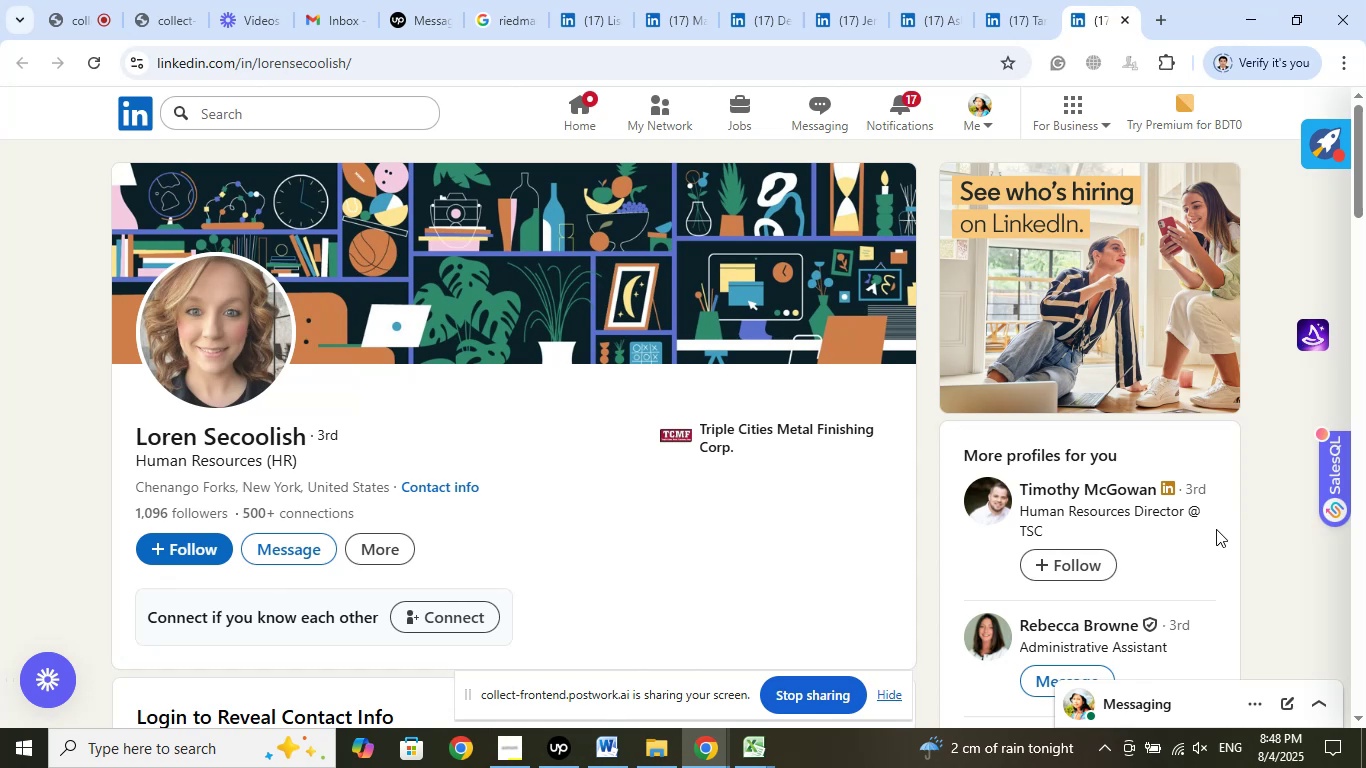 
double_click([655, 684])
 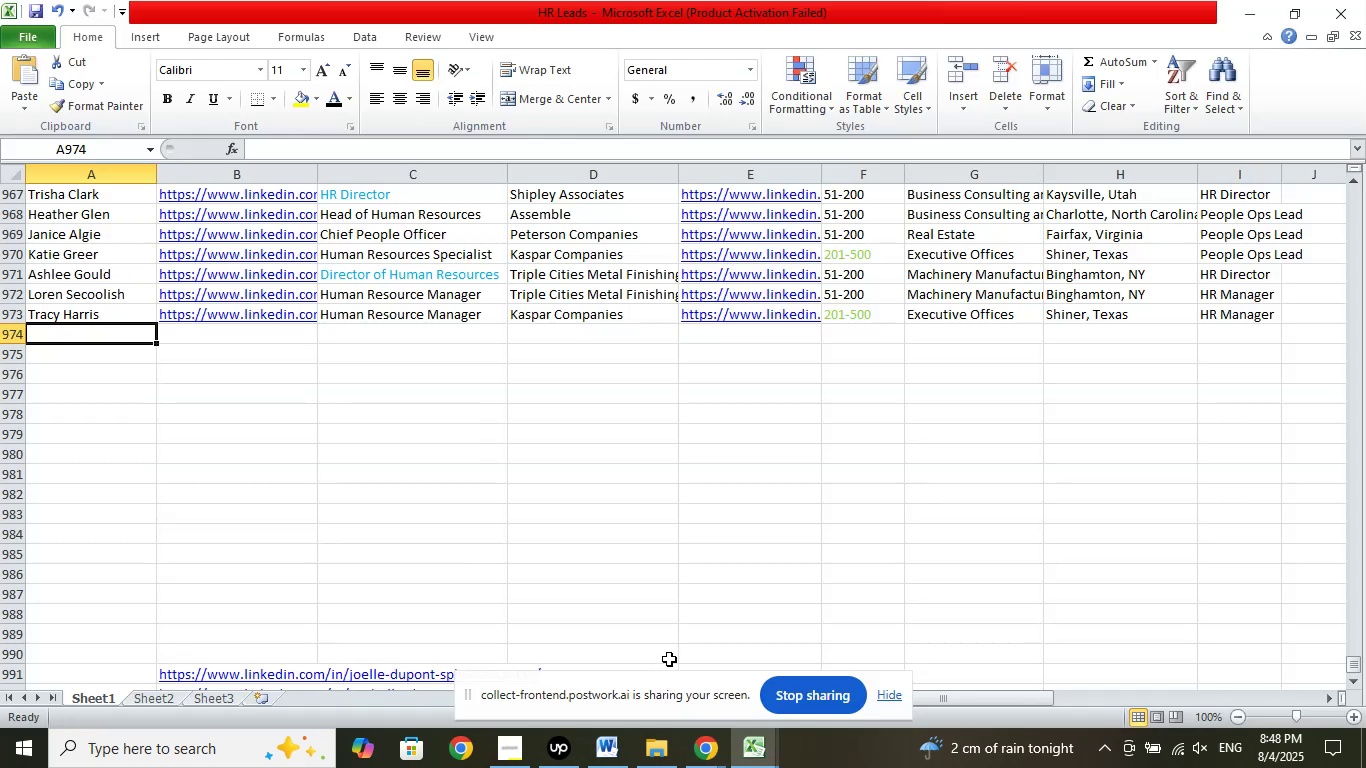 
left_click([707, 759])
 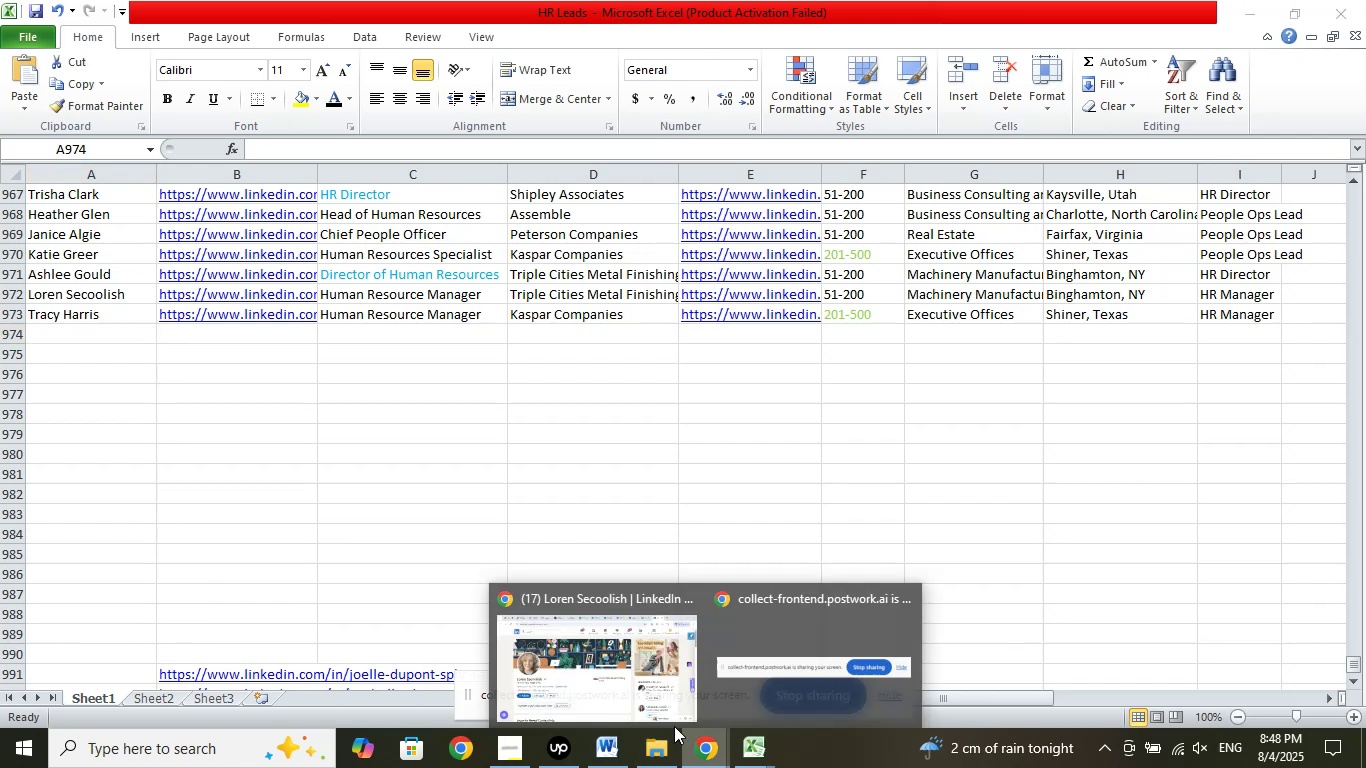 
double_click([660, 691])
 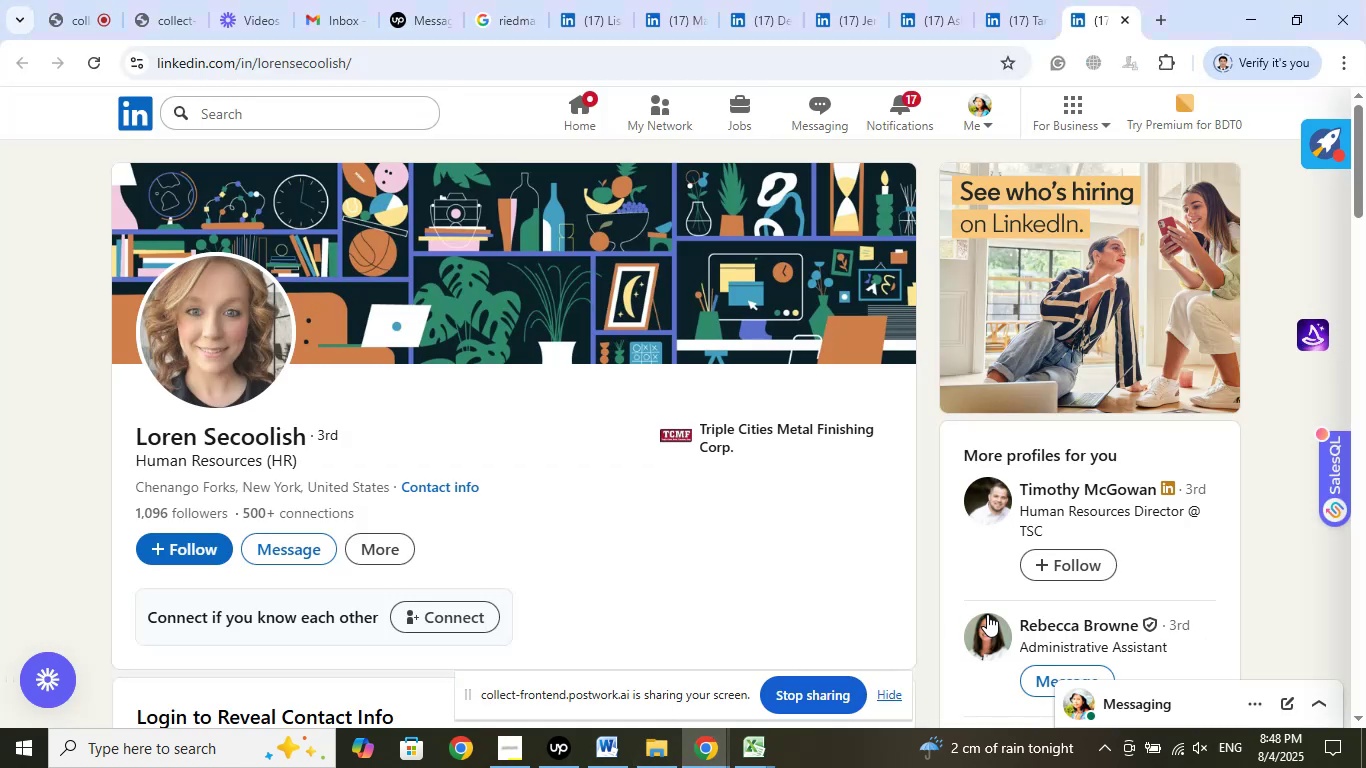 
scroll: coordinate [1220, 528], scroll_direction: down, amount: 5.0
 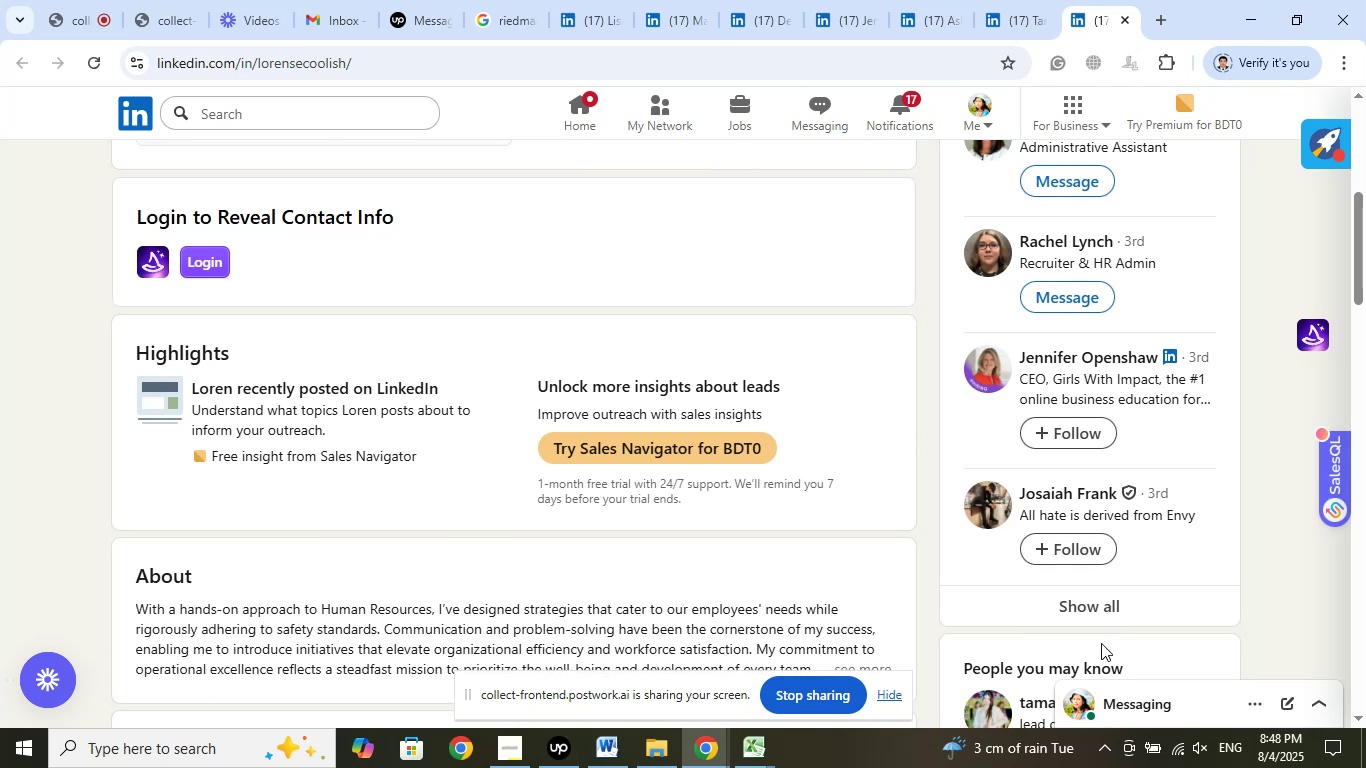 
left_click([1095, 611])
 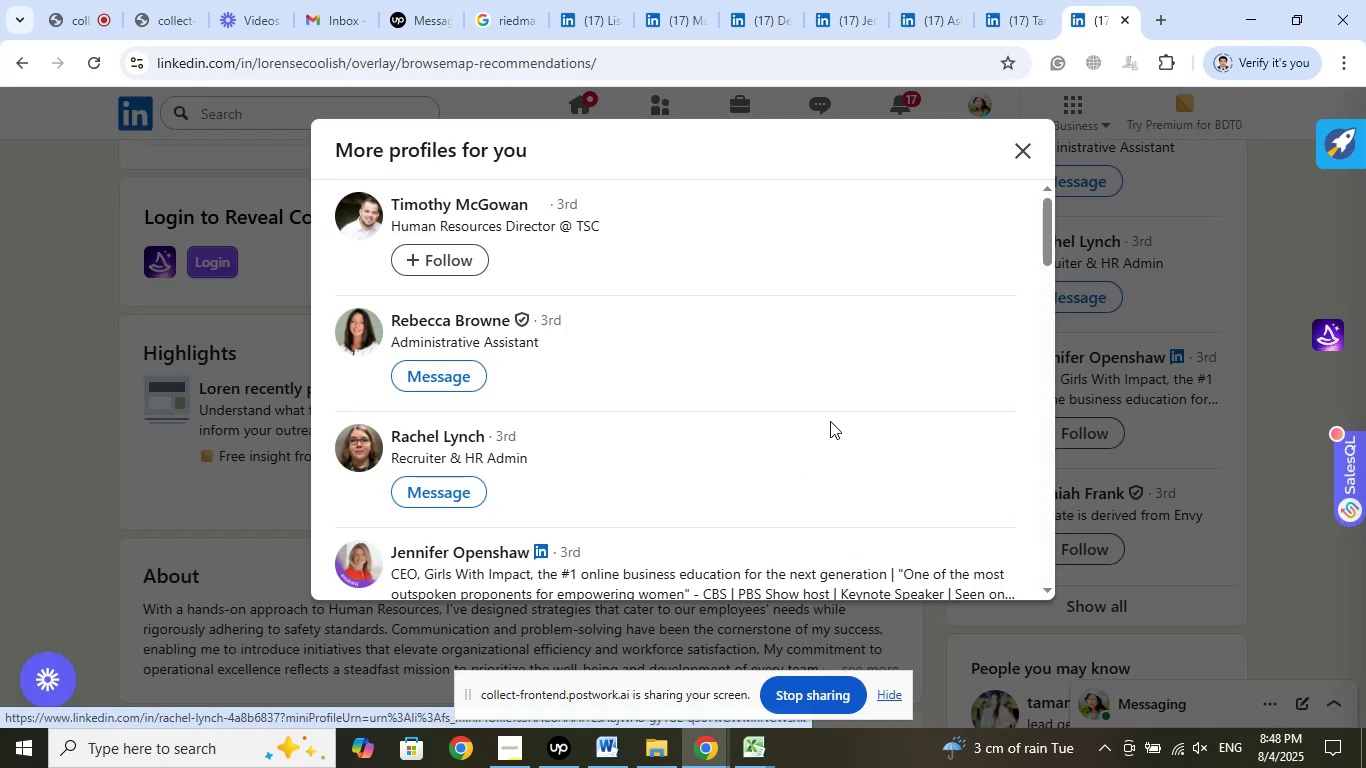 
scroll: coordinate [719, 446], scroll_direction: down, amount: 1.0
 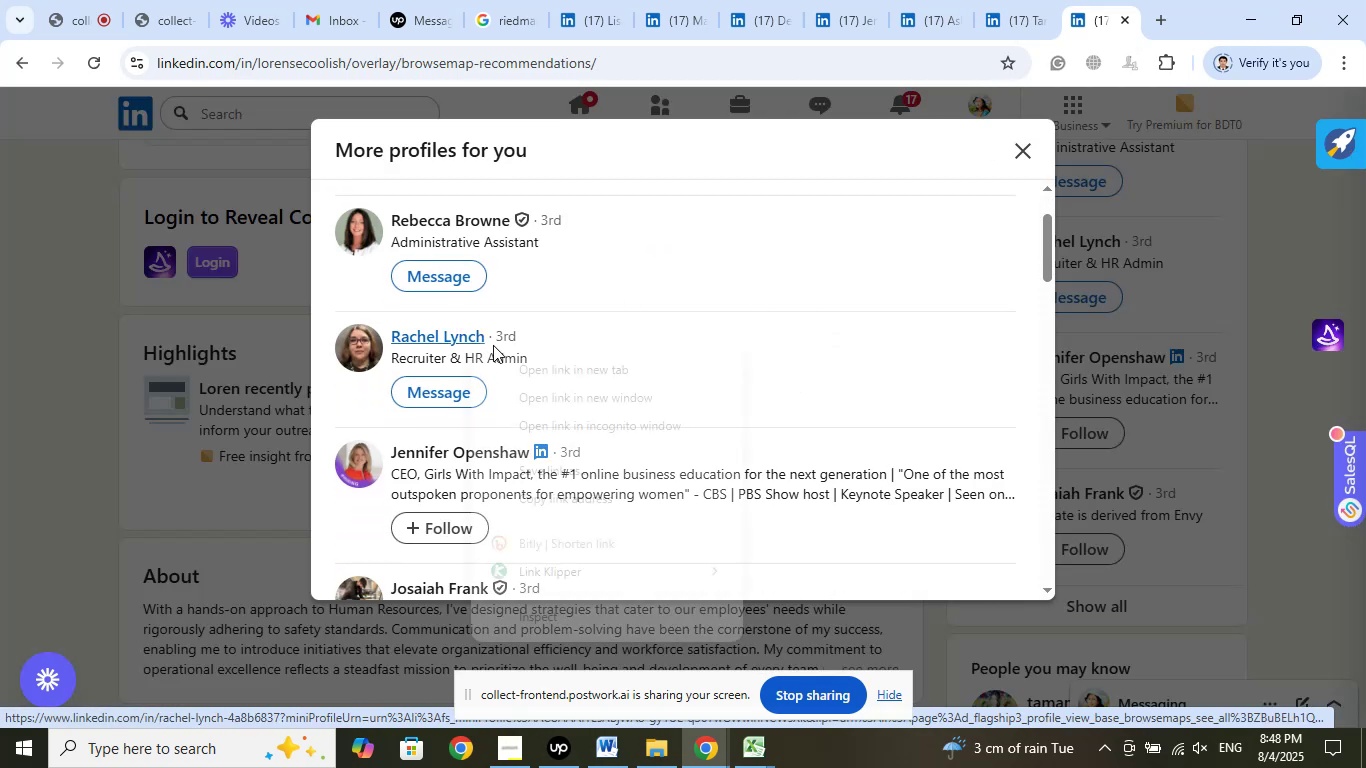 
left_click([530, 369])
 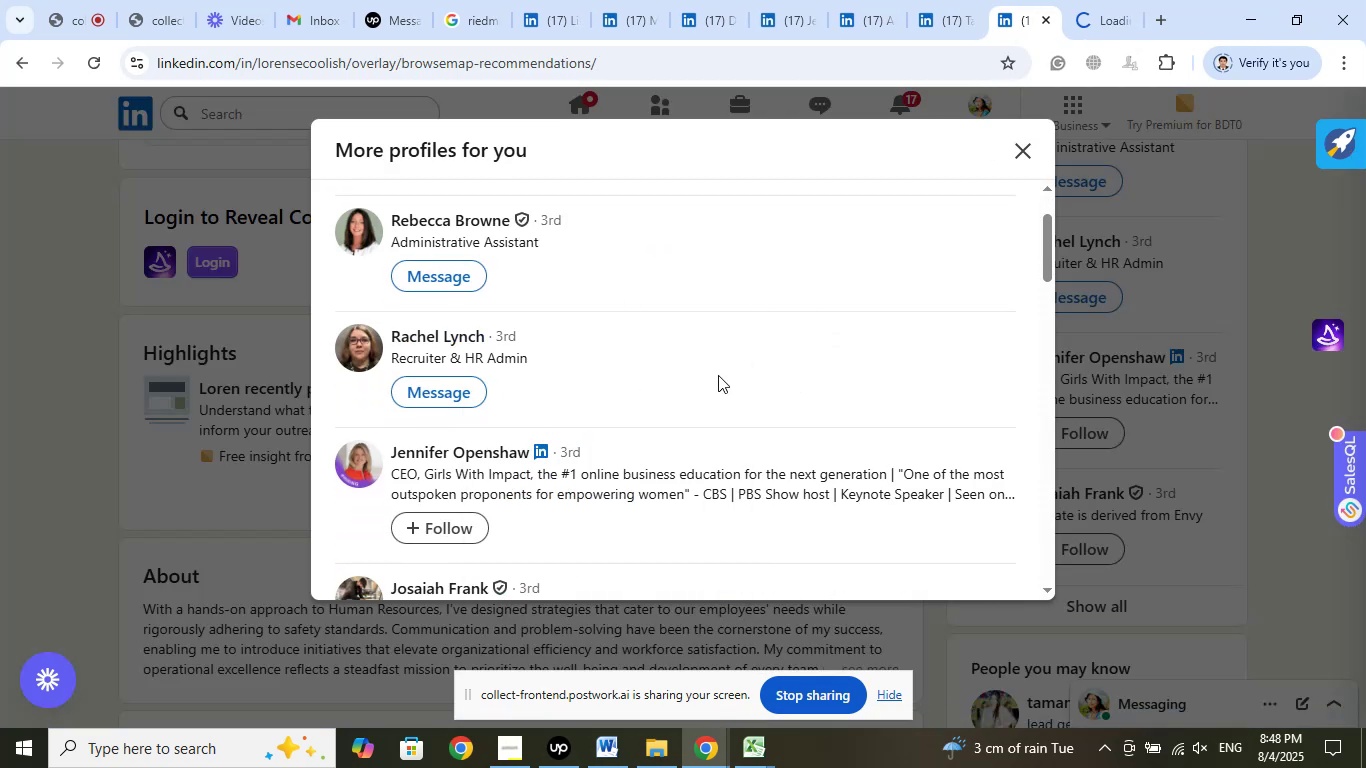 
scroll: coordinate [758, 405], scroll_direction: down, amount: 4.0
 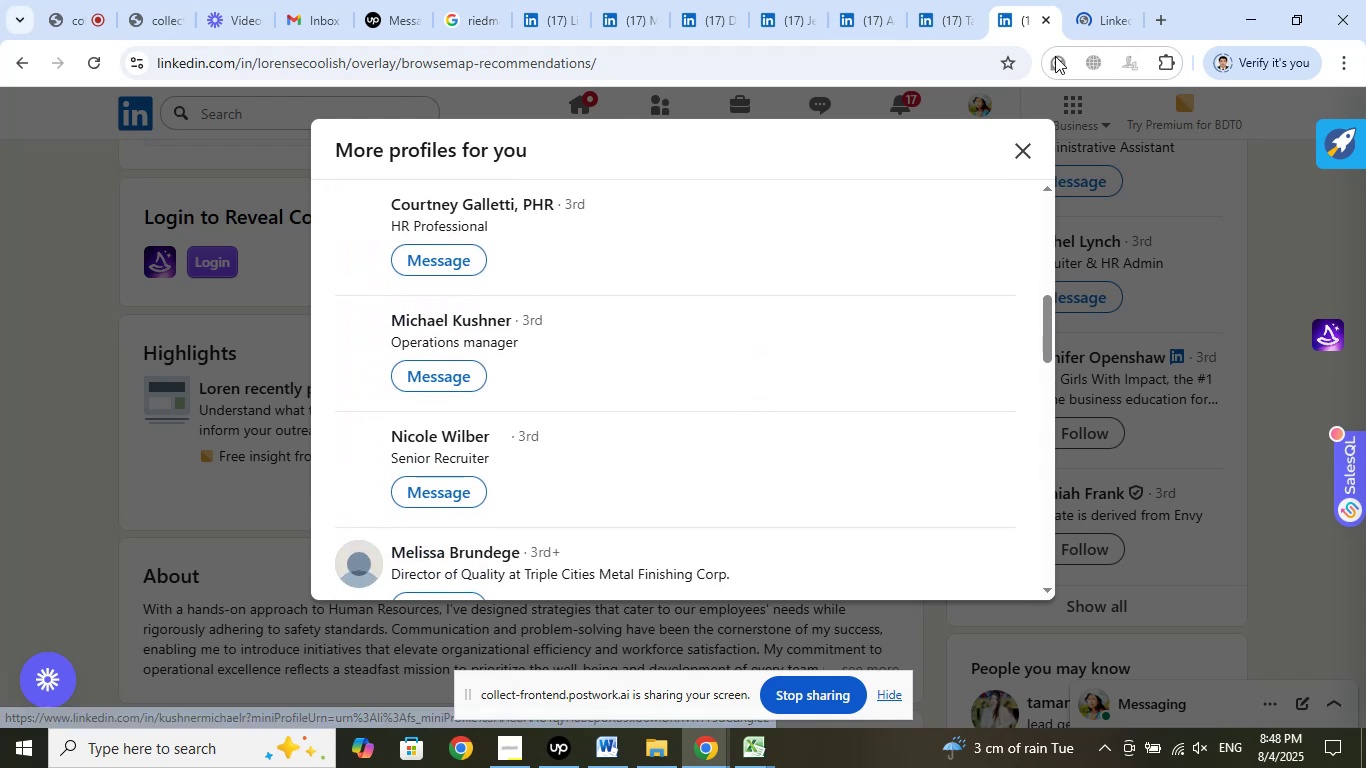 
left_click([1088, 15])
 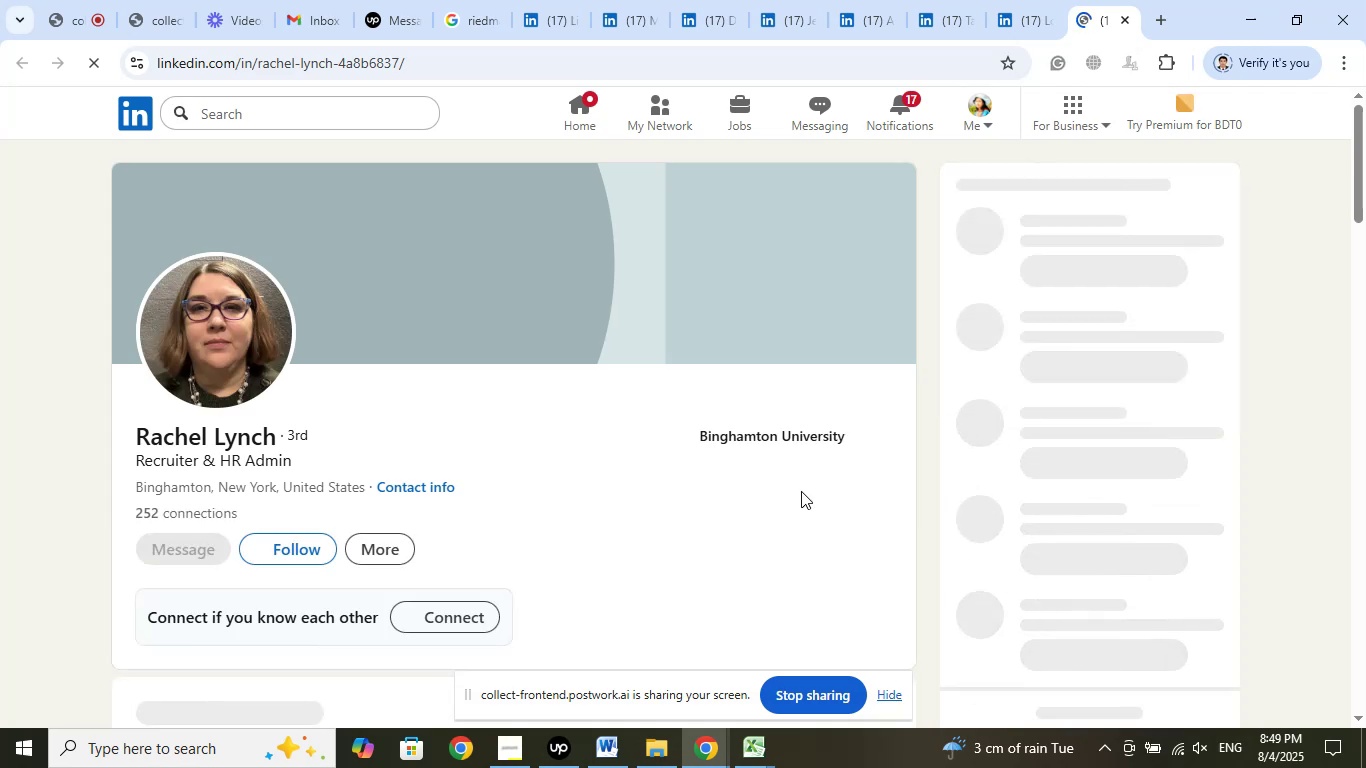 
wait(12.88)
 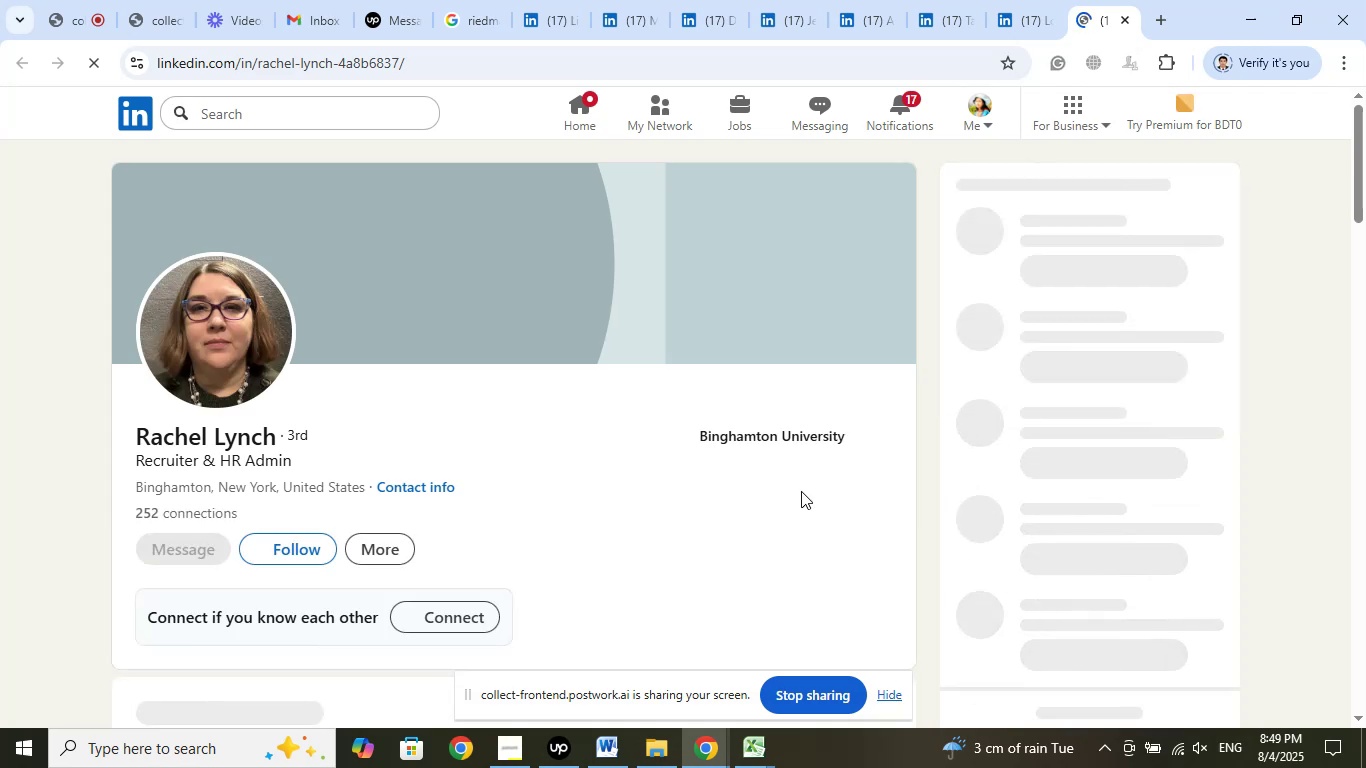 
scroll: coordinate [659, 514], scroll_direction: down, amount: 7.0
 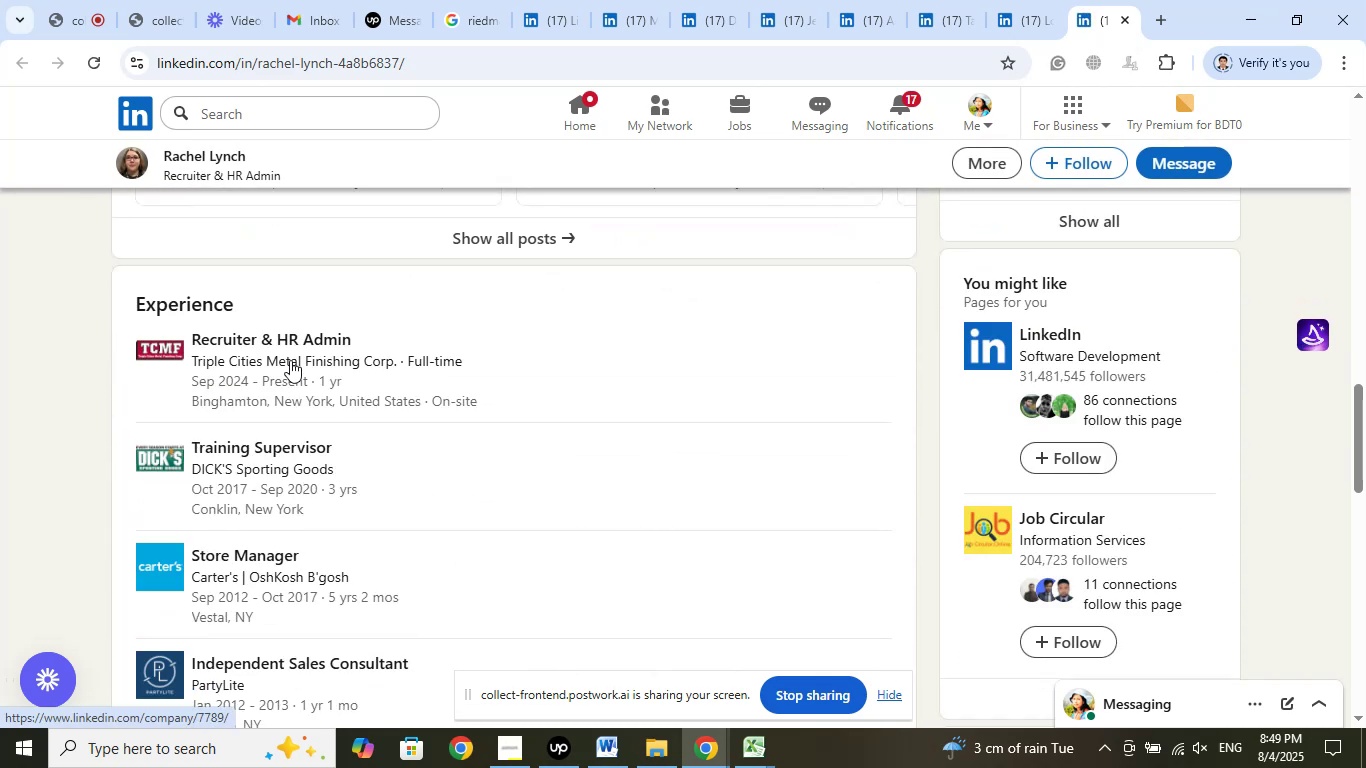 
right_click([290, 344])
 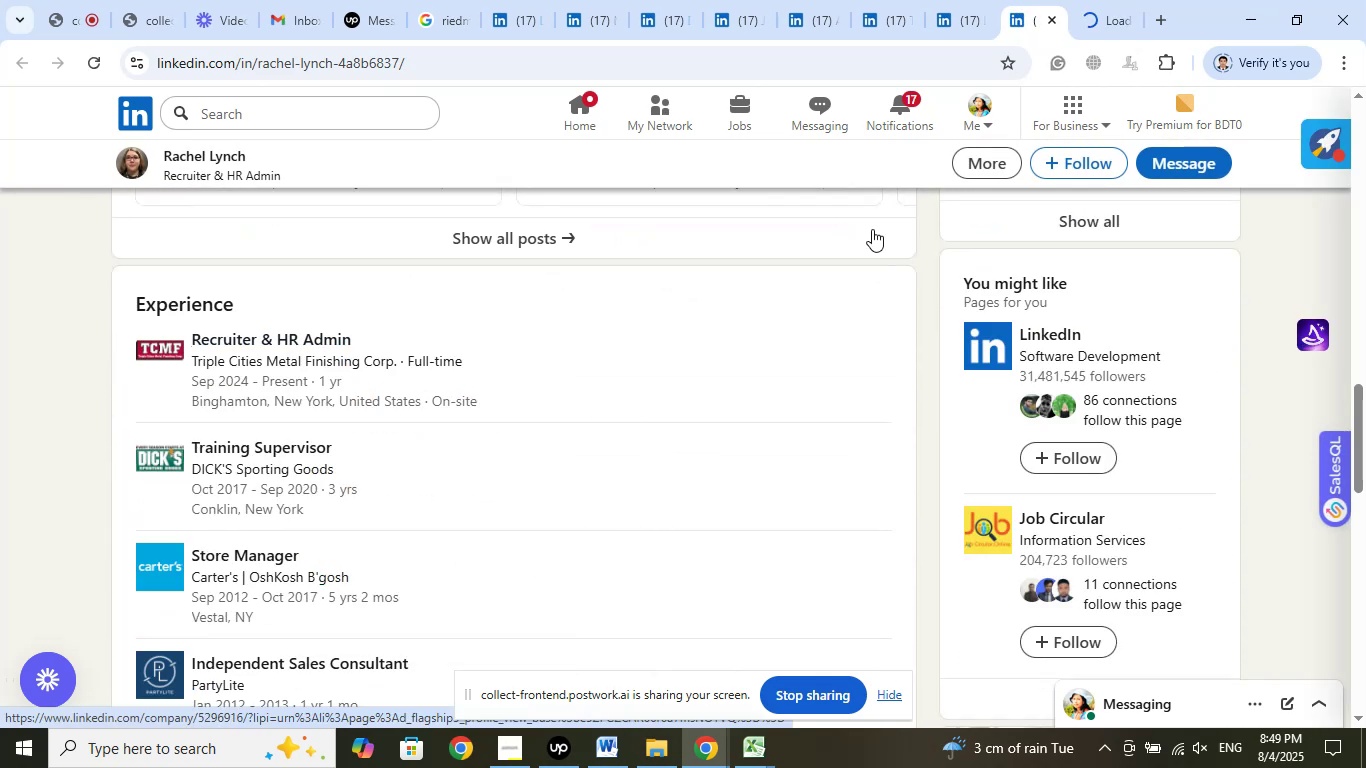 
left_click([1102, 12])
 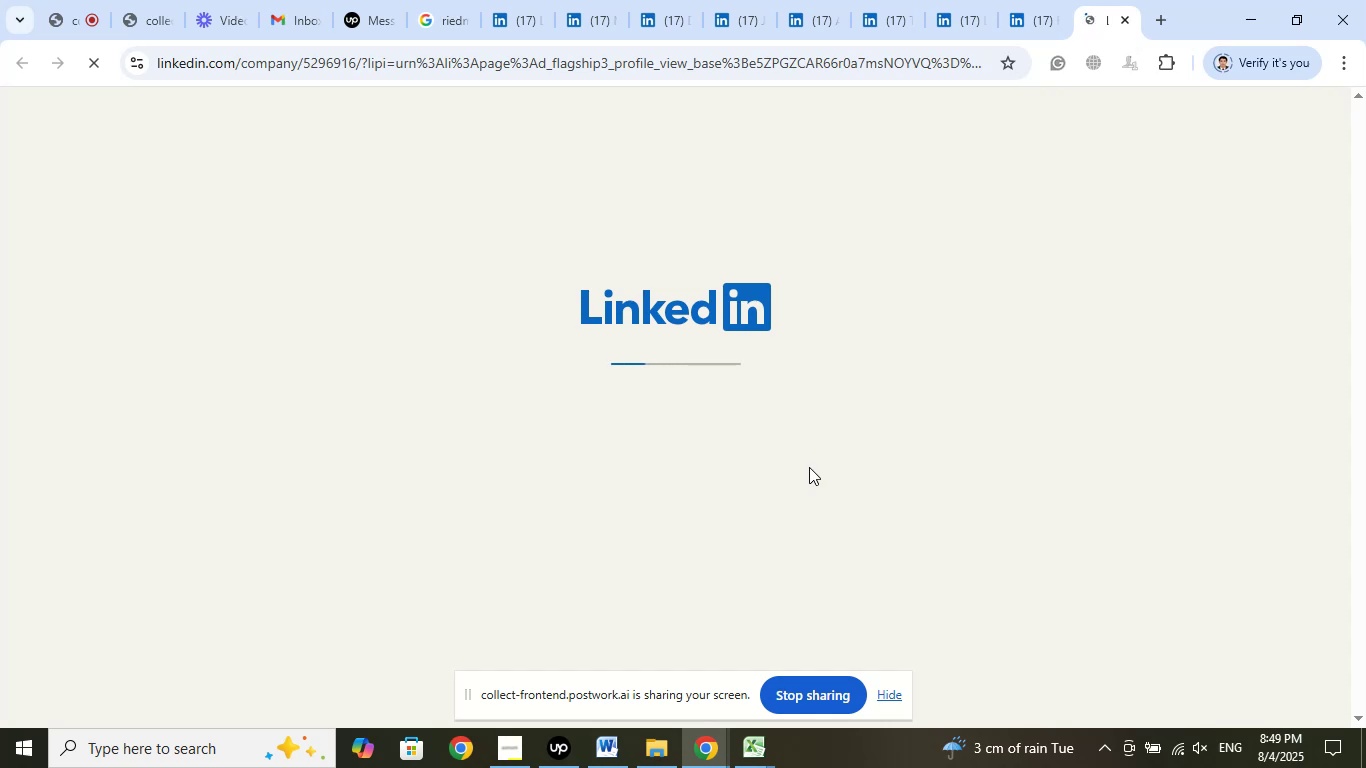 
wait(8.26)
 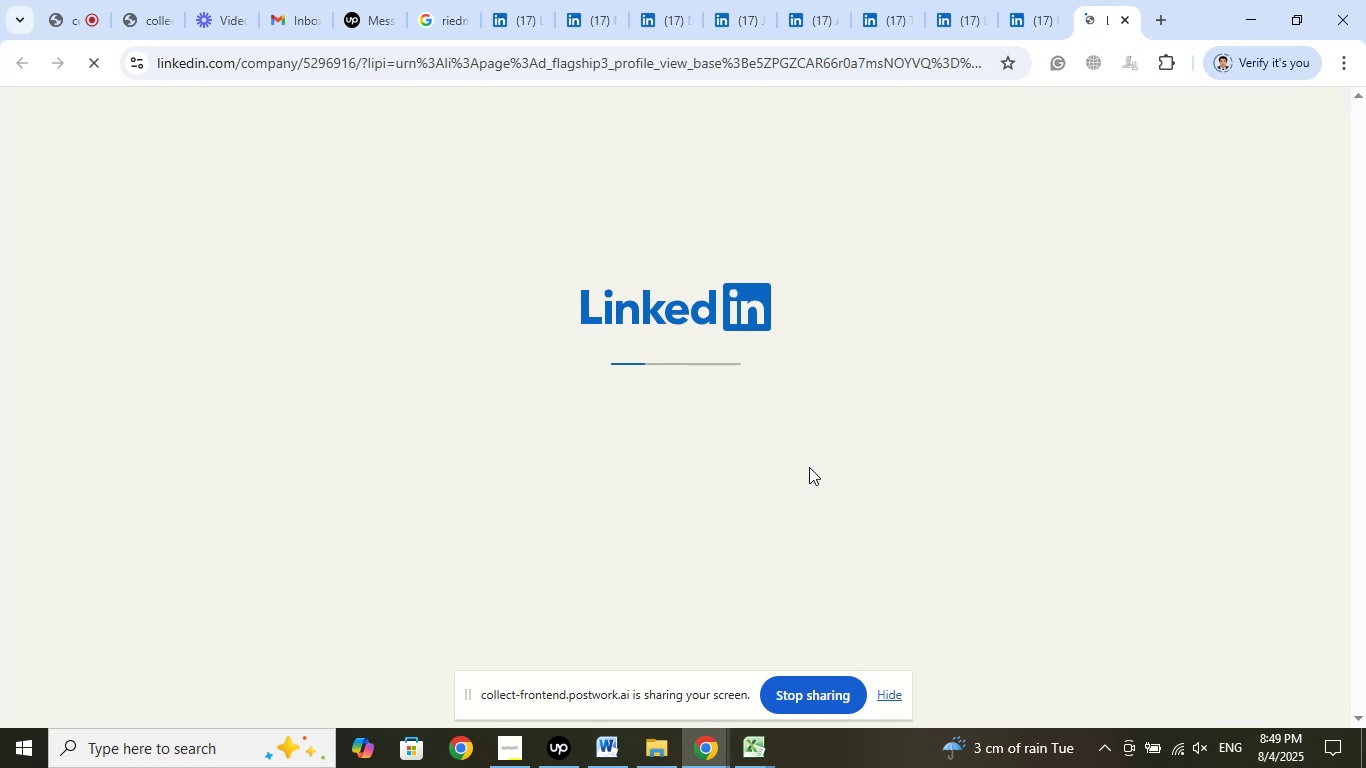 
left_click([1033, 21])
 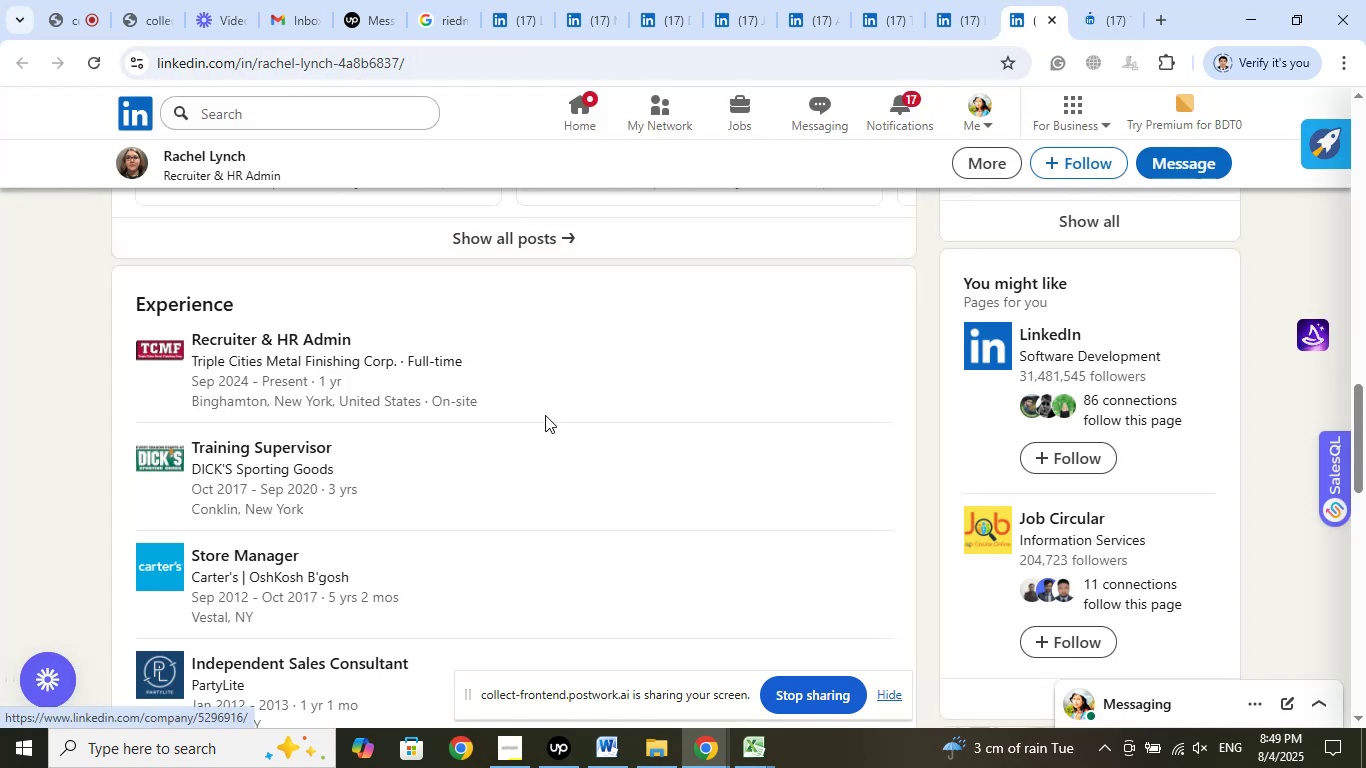 
left_click([215, 159])
 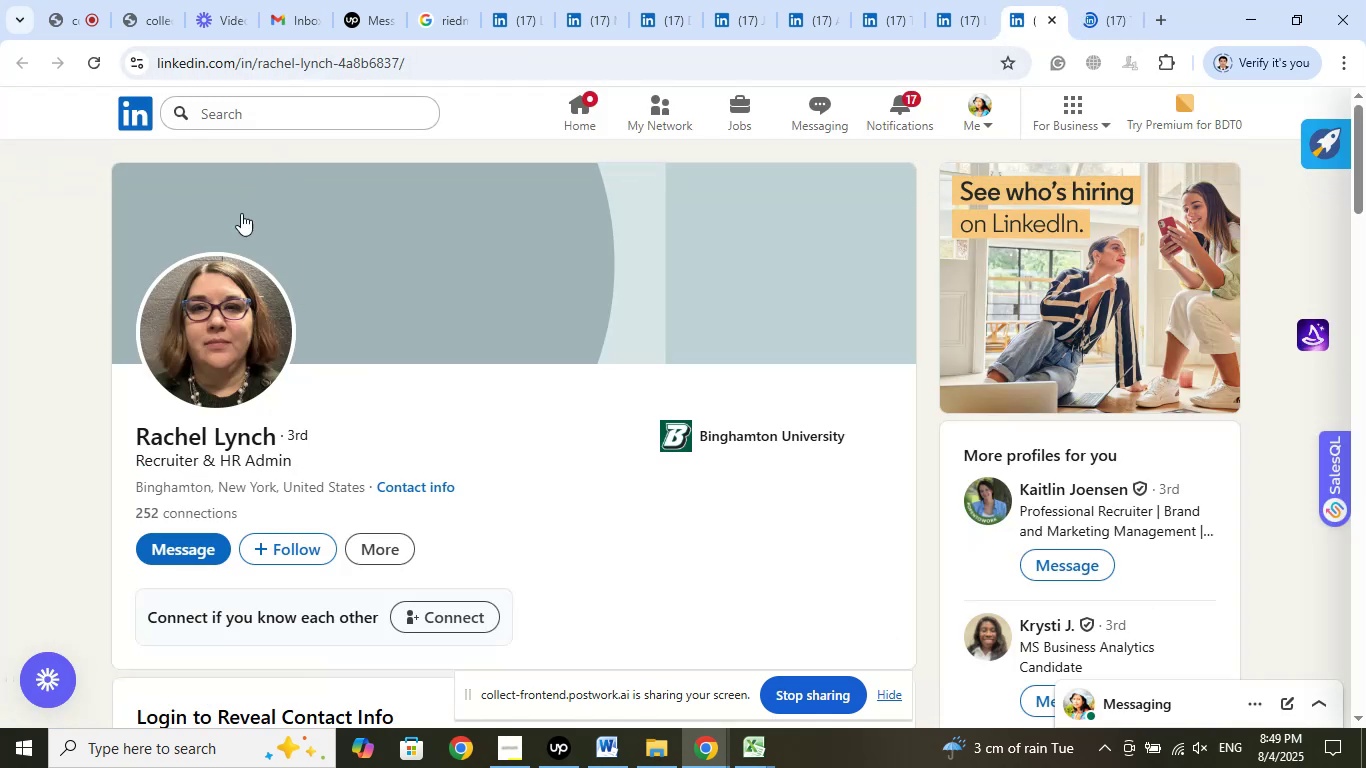 
left_click_drag(start_coordinate=[118, 426], to_coordinate=[276, 436])
 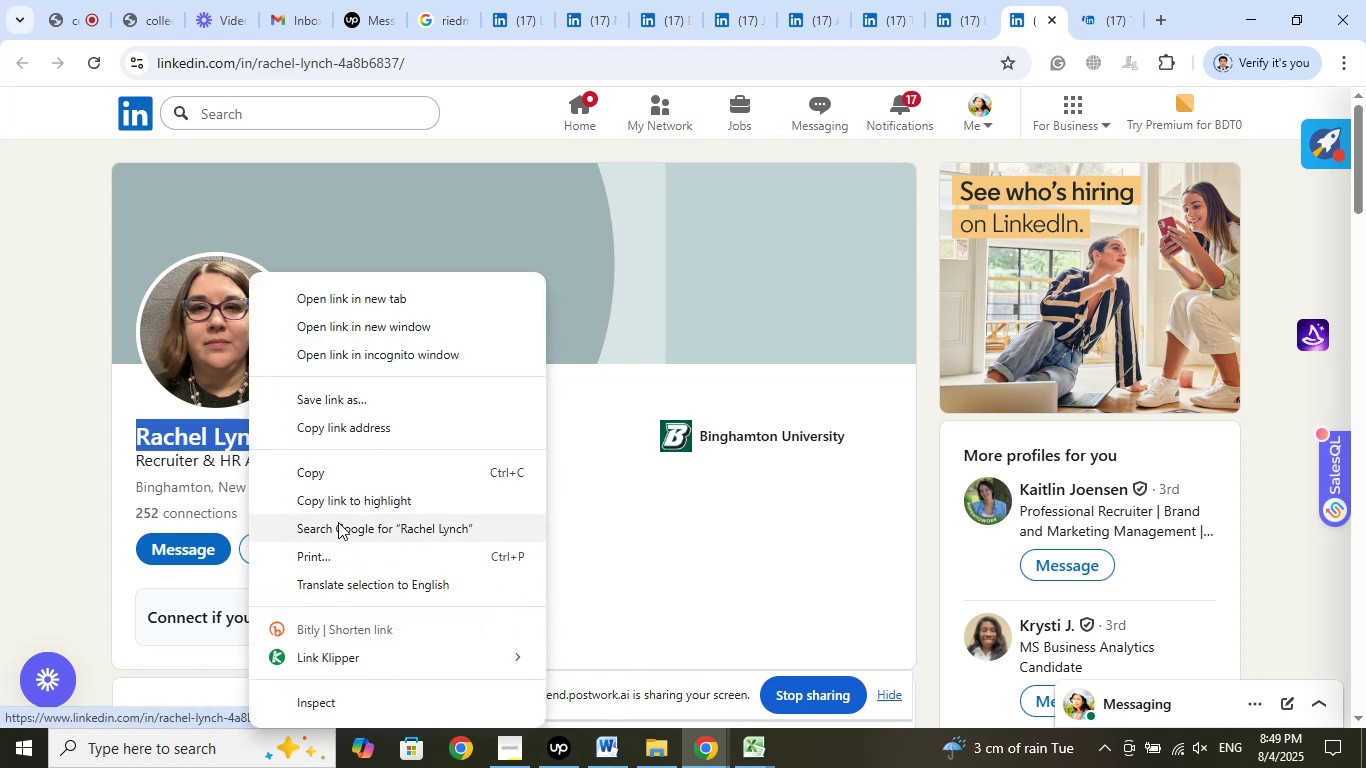 
left_click([311, 471])
 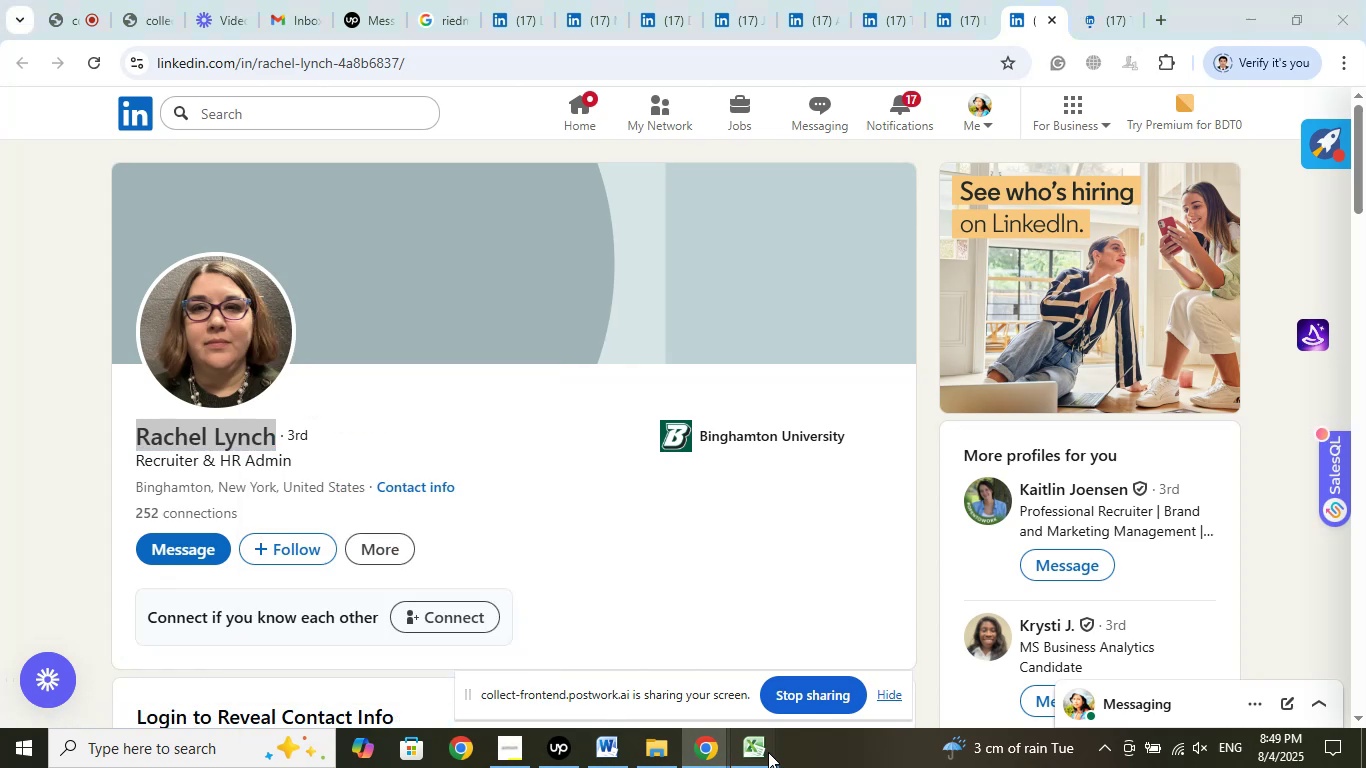 
left_click([680, 693])
 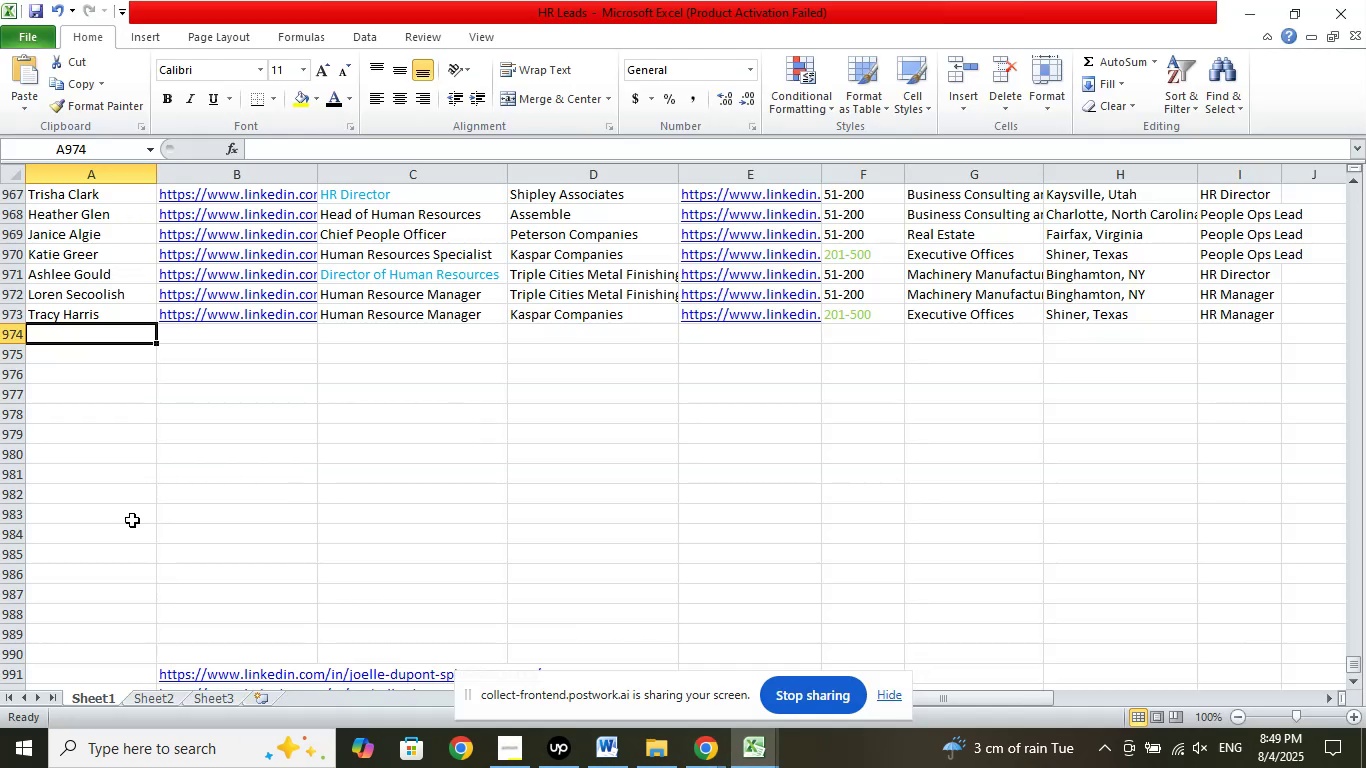 
left_click([95, 459])
 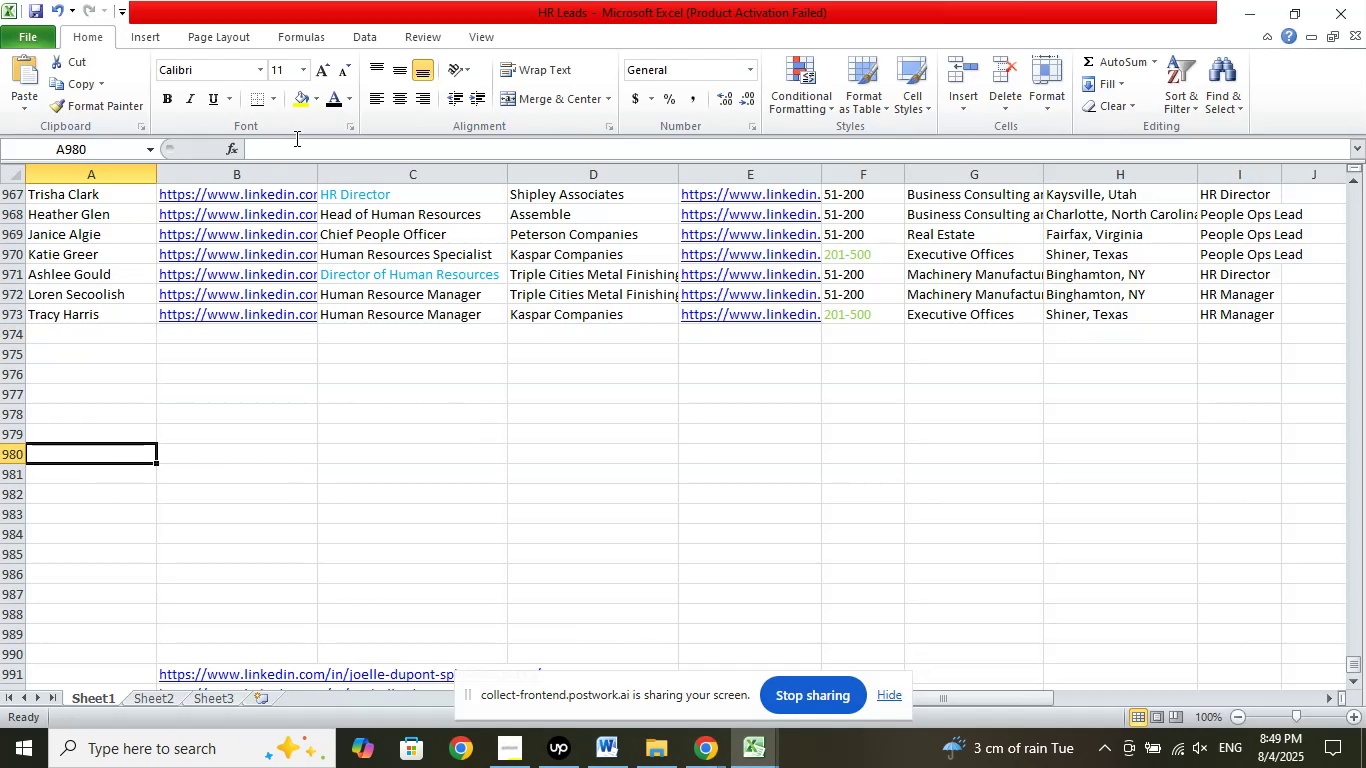 
left_click([300, 148])
 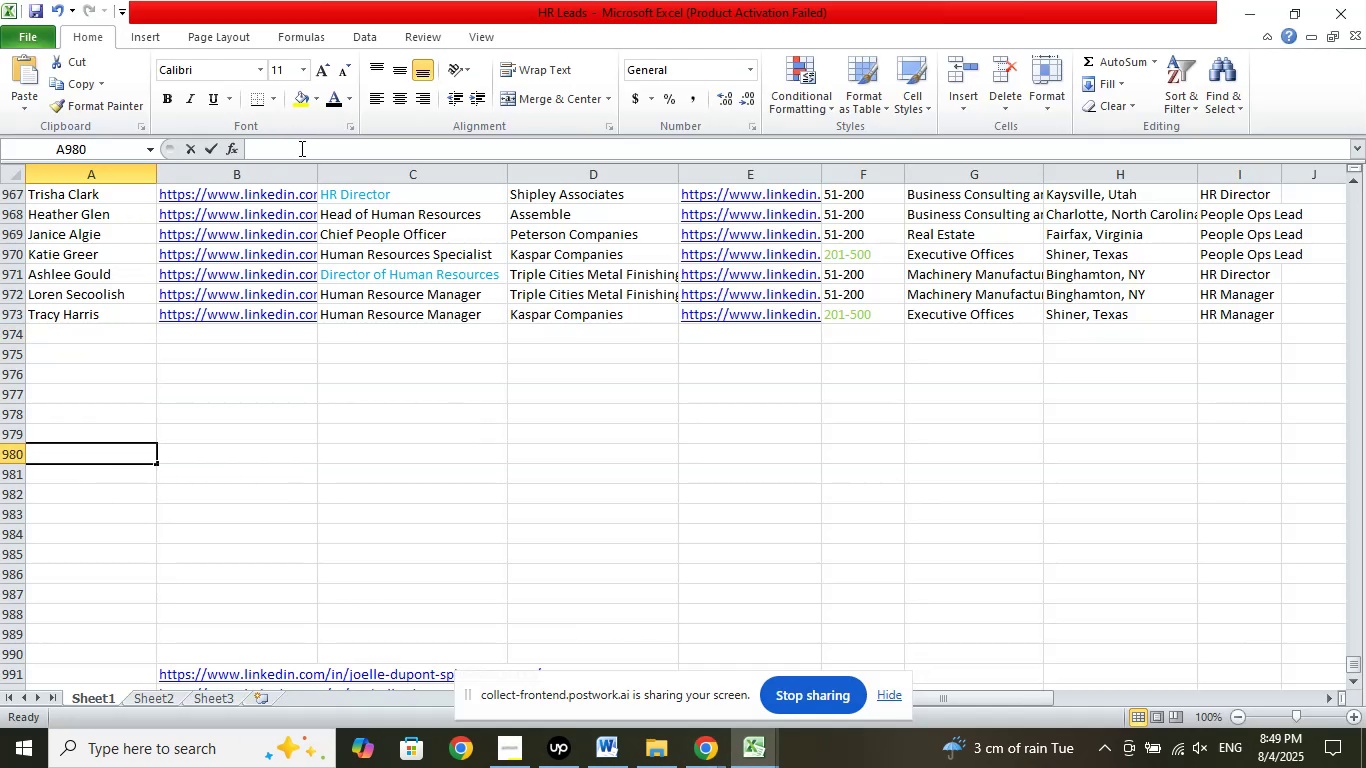 
right_click([300, 148])
 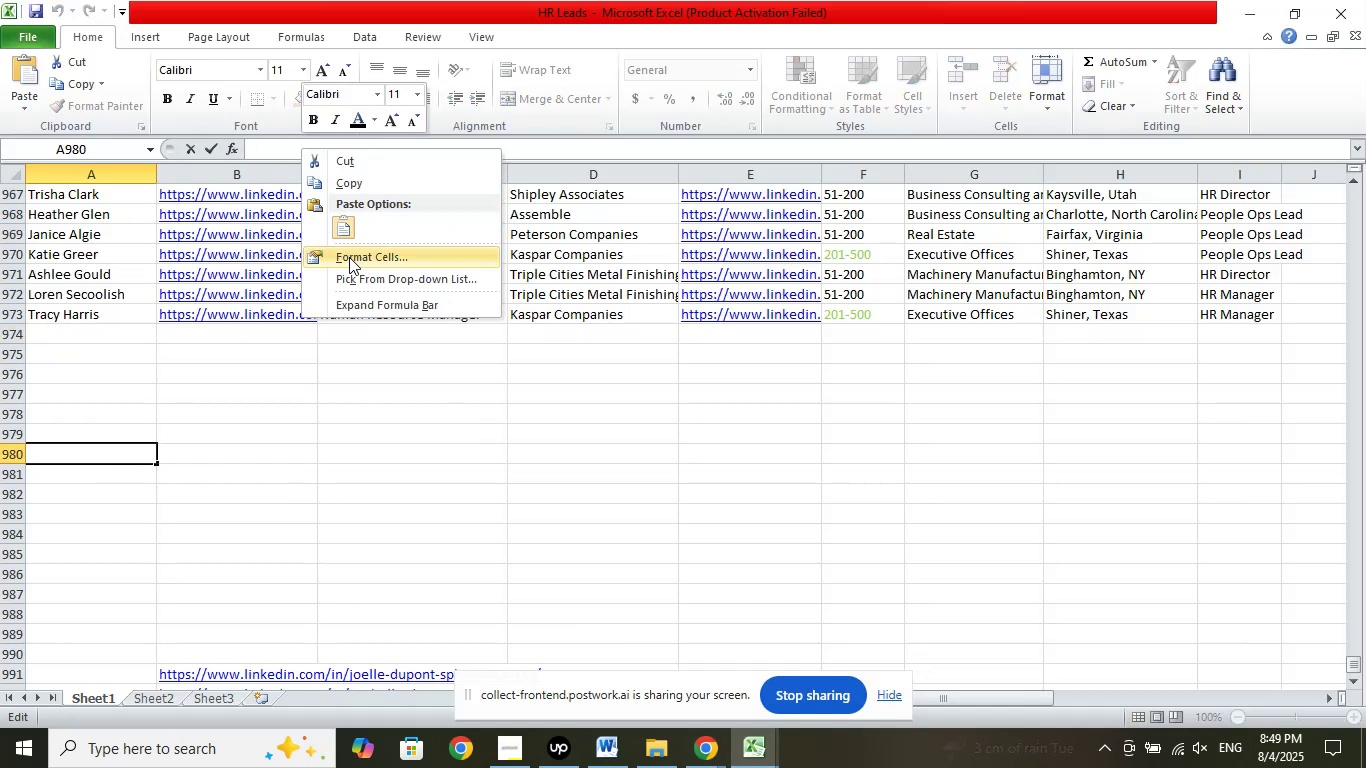 
left_click([342, 227])
 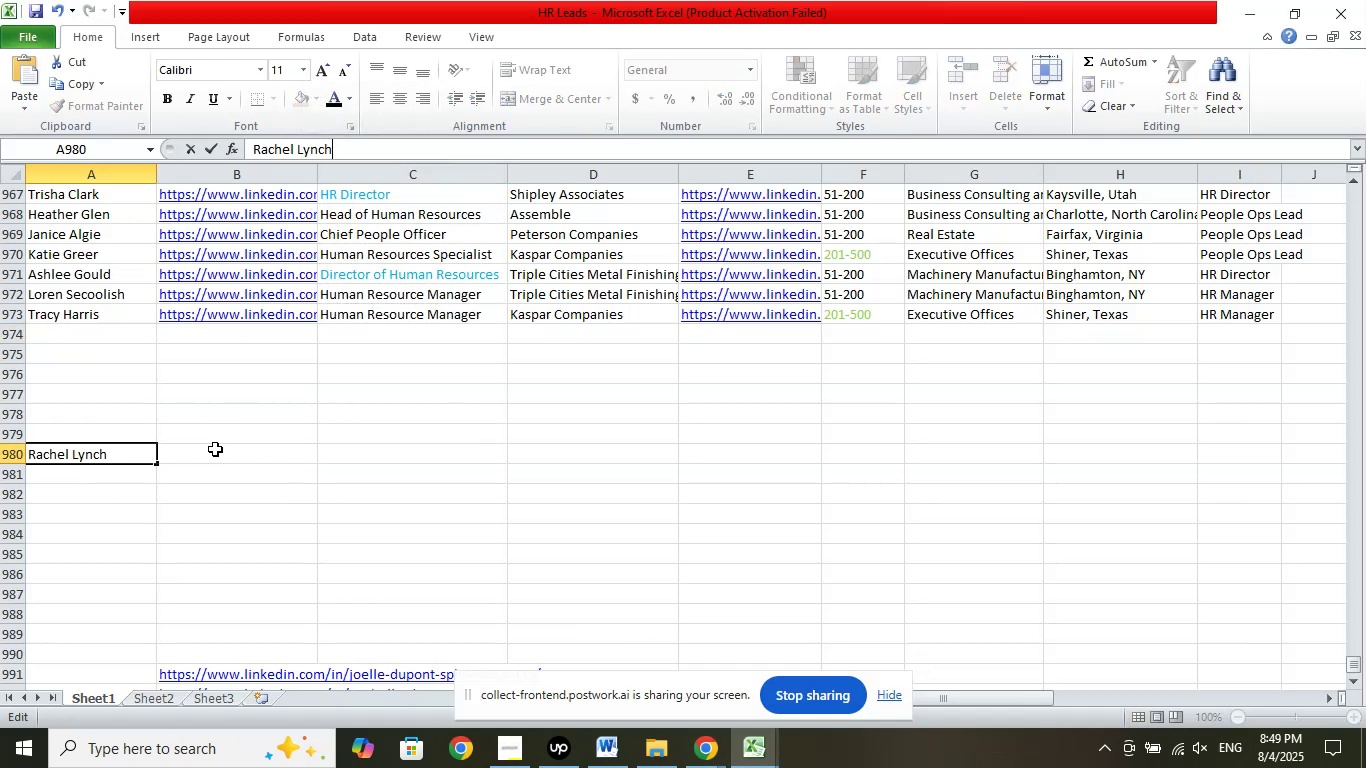 
left_click([212, 454])
 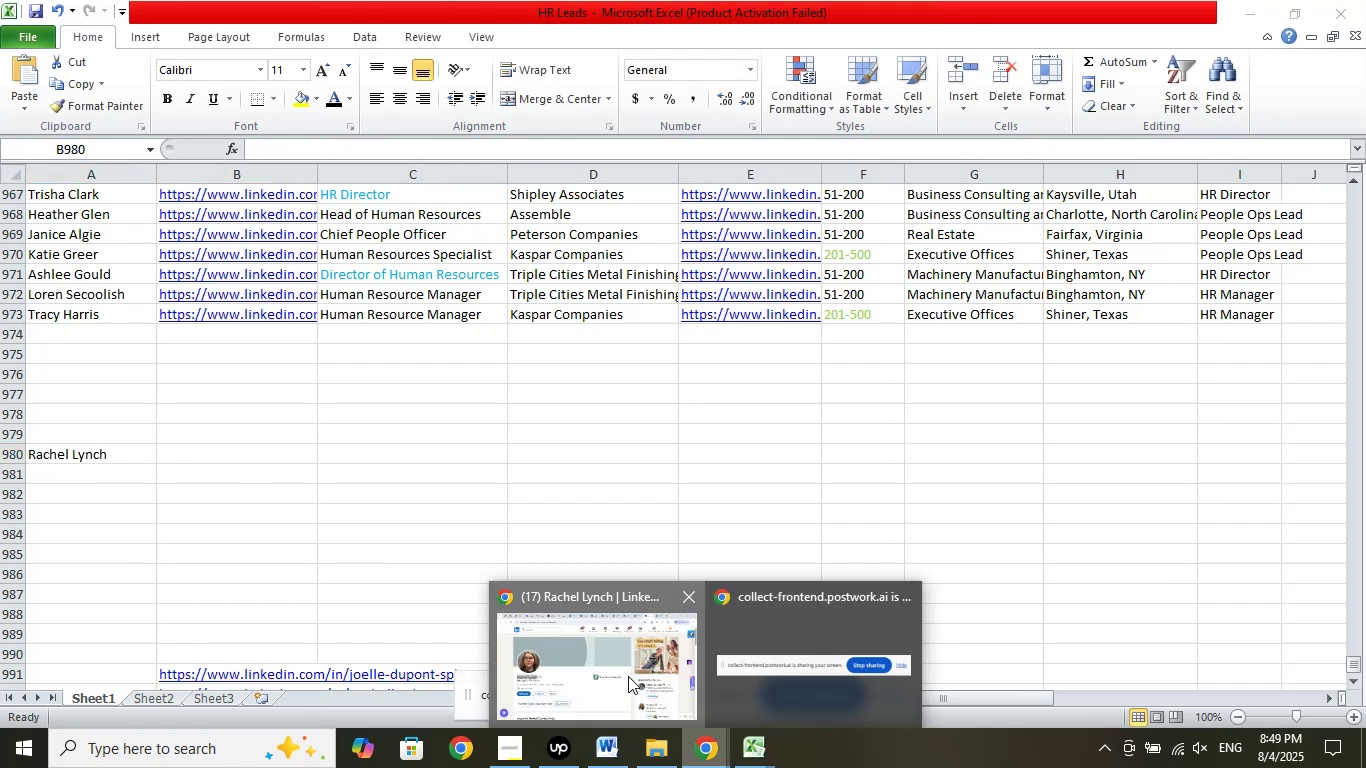 
left_click([439, 61])
 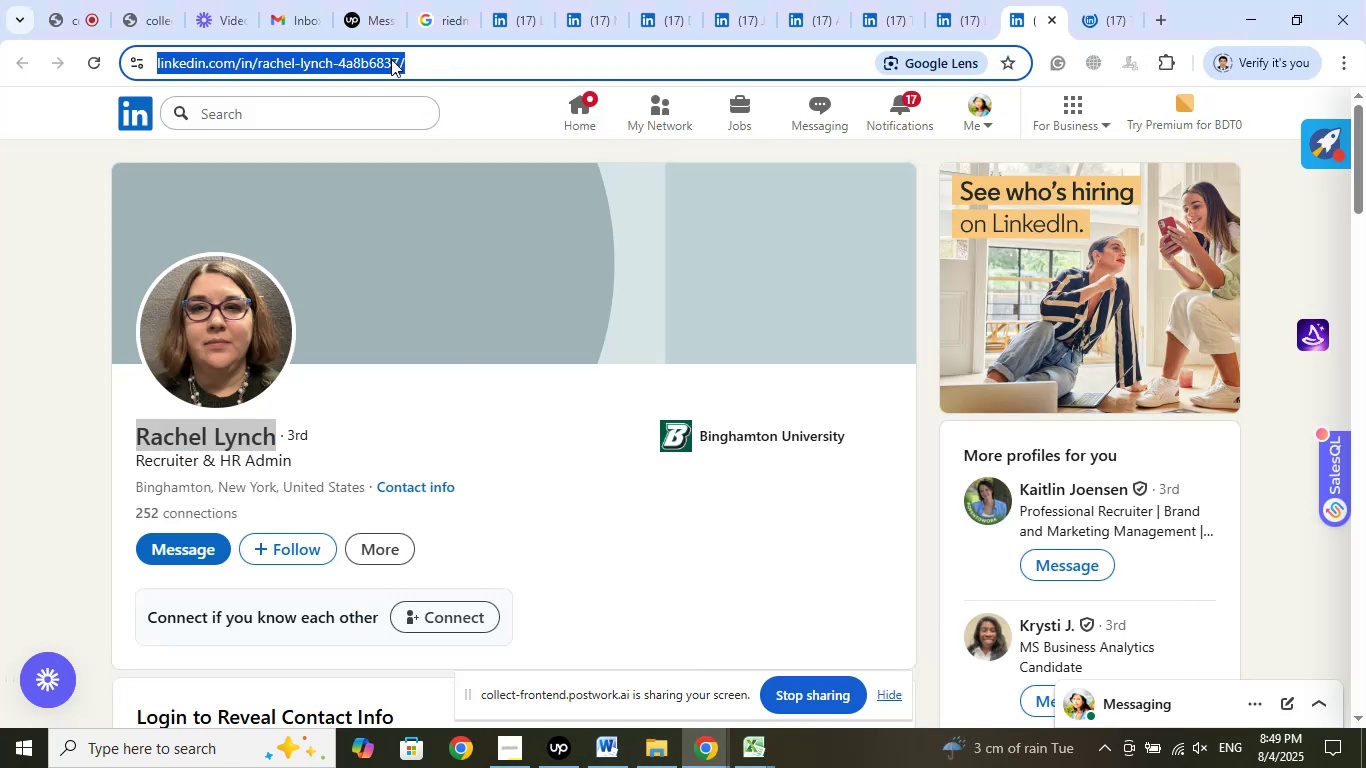 
right_click([363, 59])
 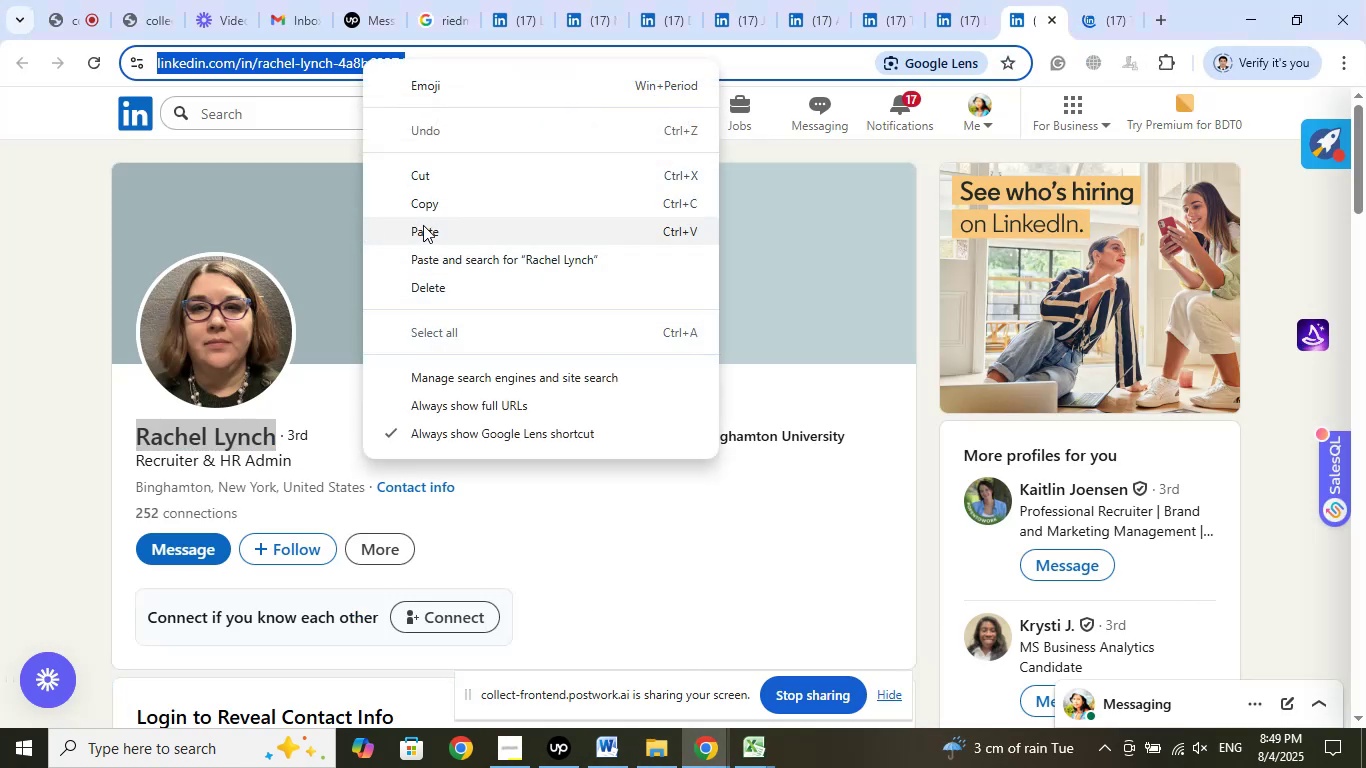 
left_click([435, 207])
 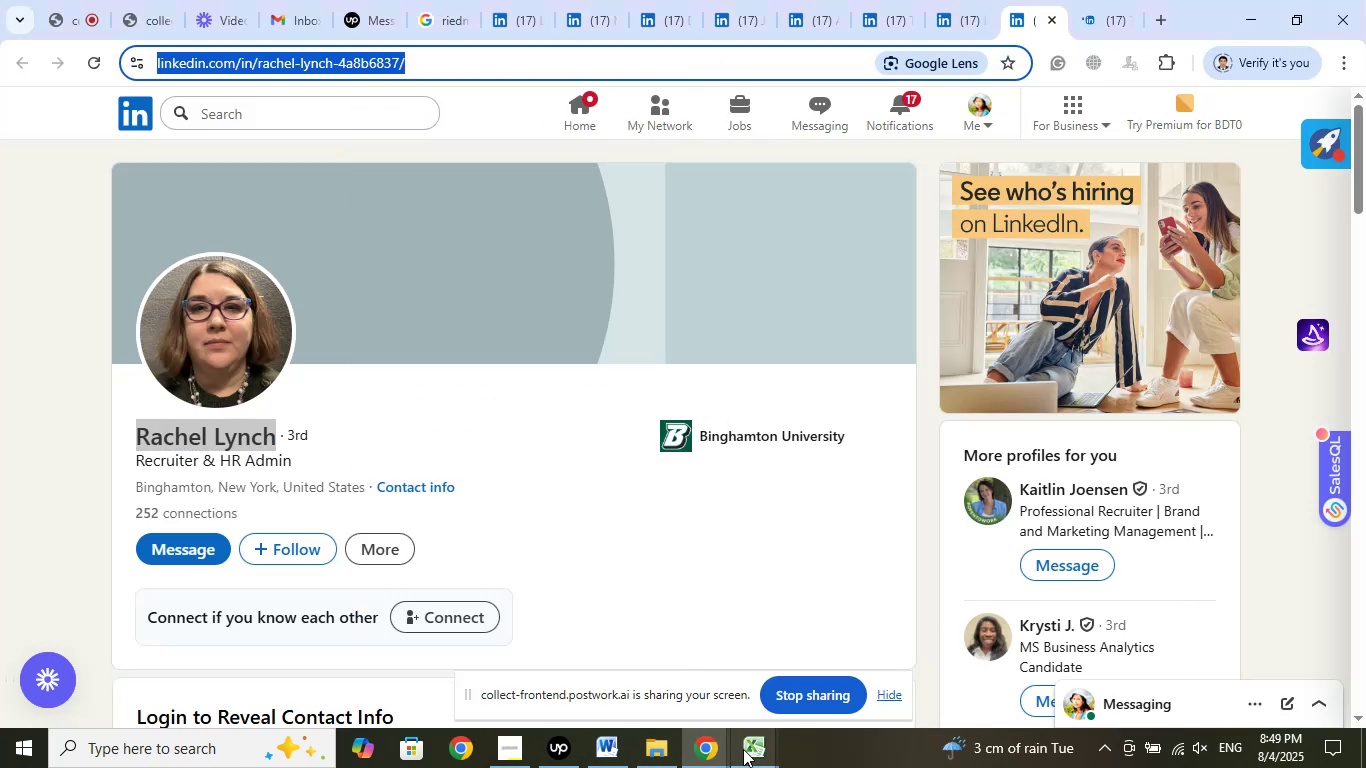 
left_click_drag(start_coordinate=[662, 689], to_coordinate=[660, 684])
 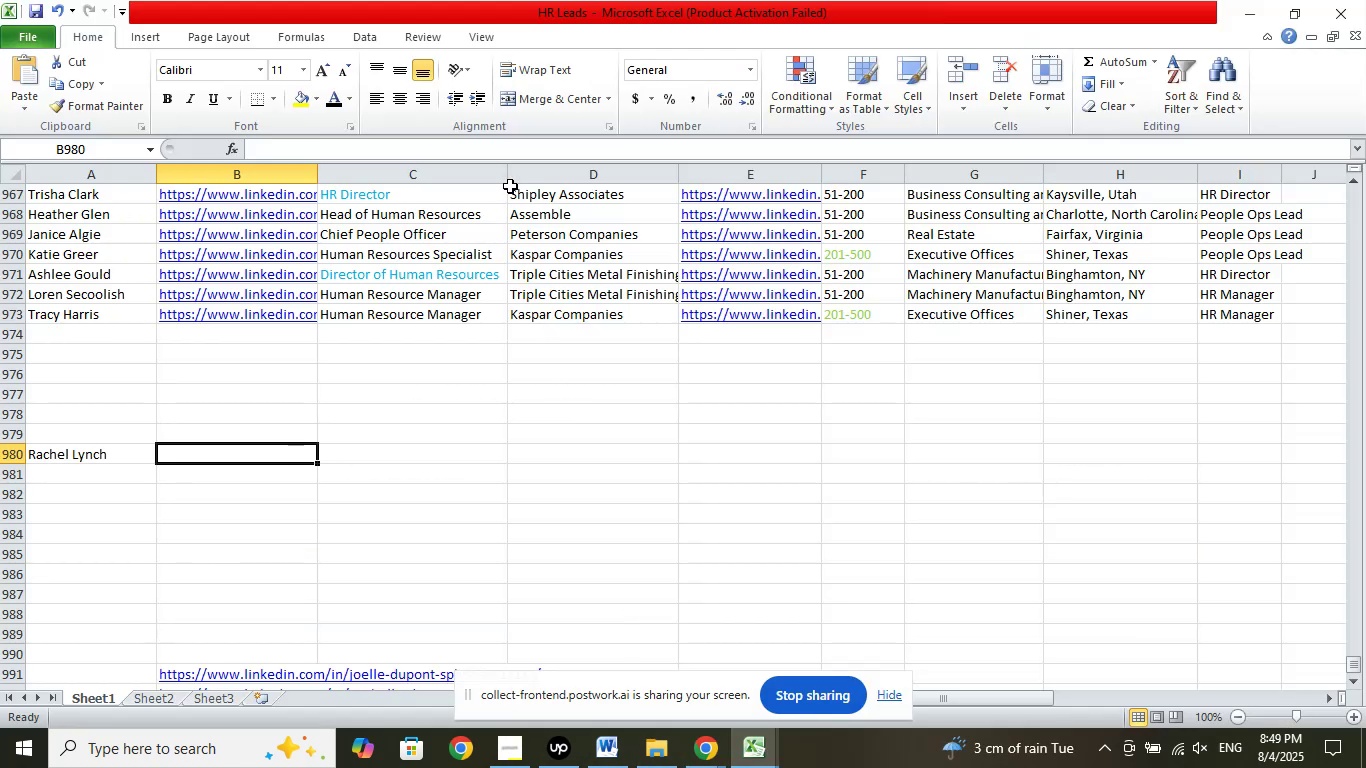 
left_click([529, 146])
 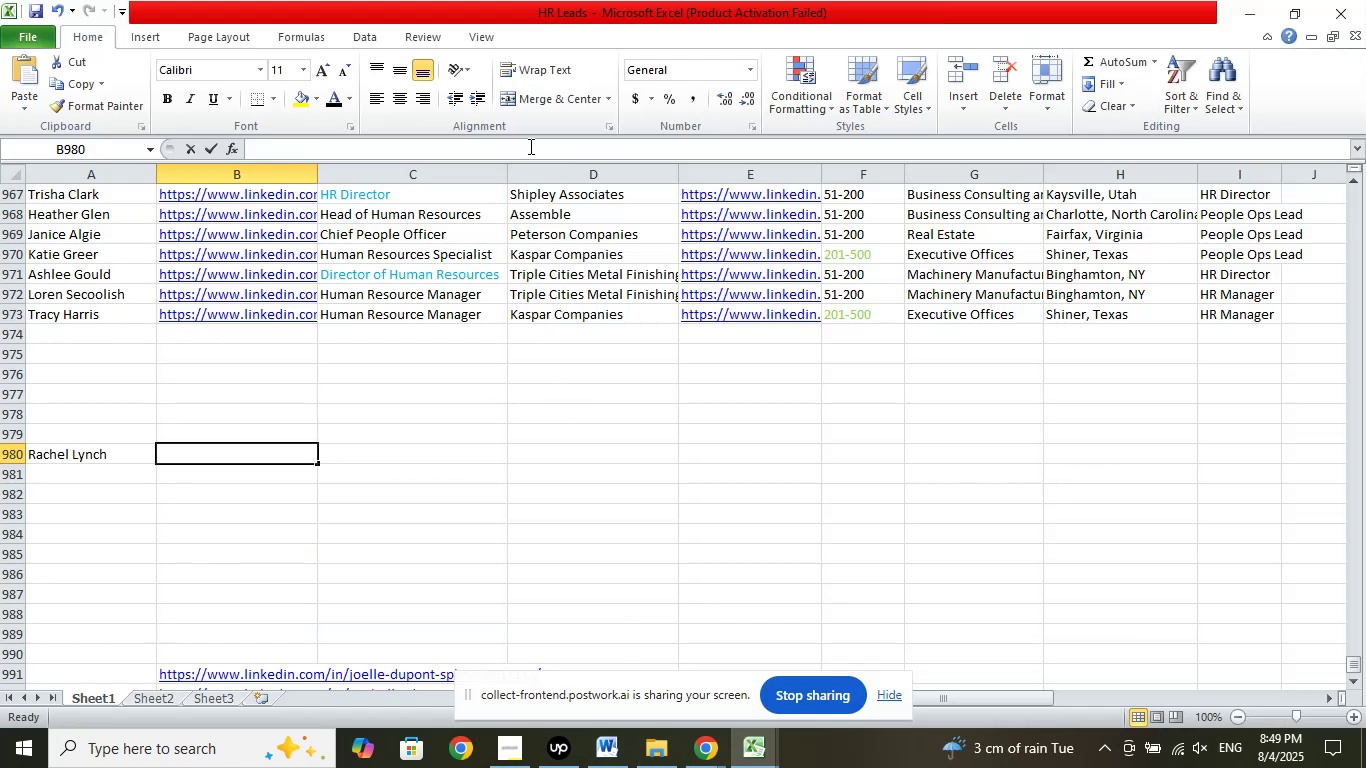 
right_click([529, 146])
 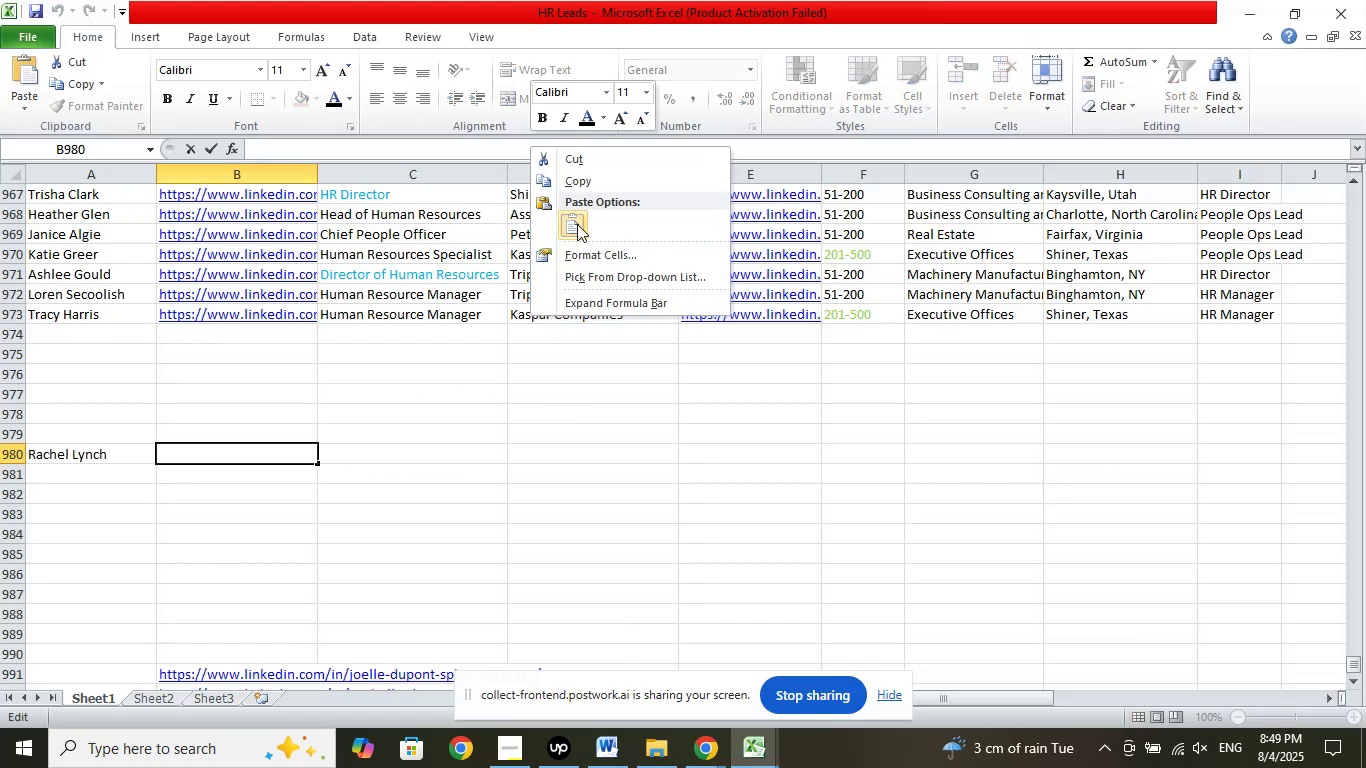 
left_click([582, 230])
 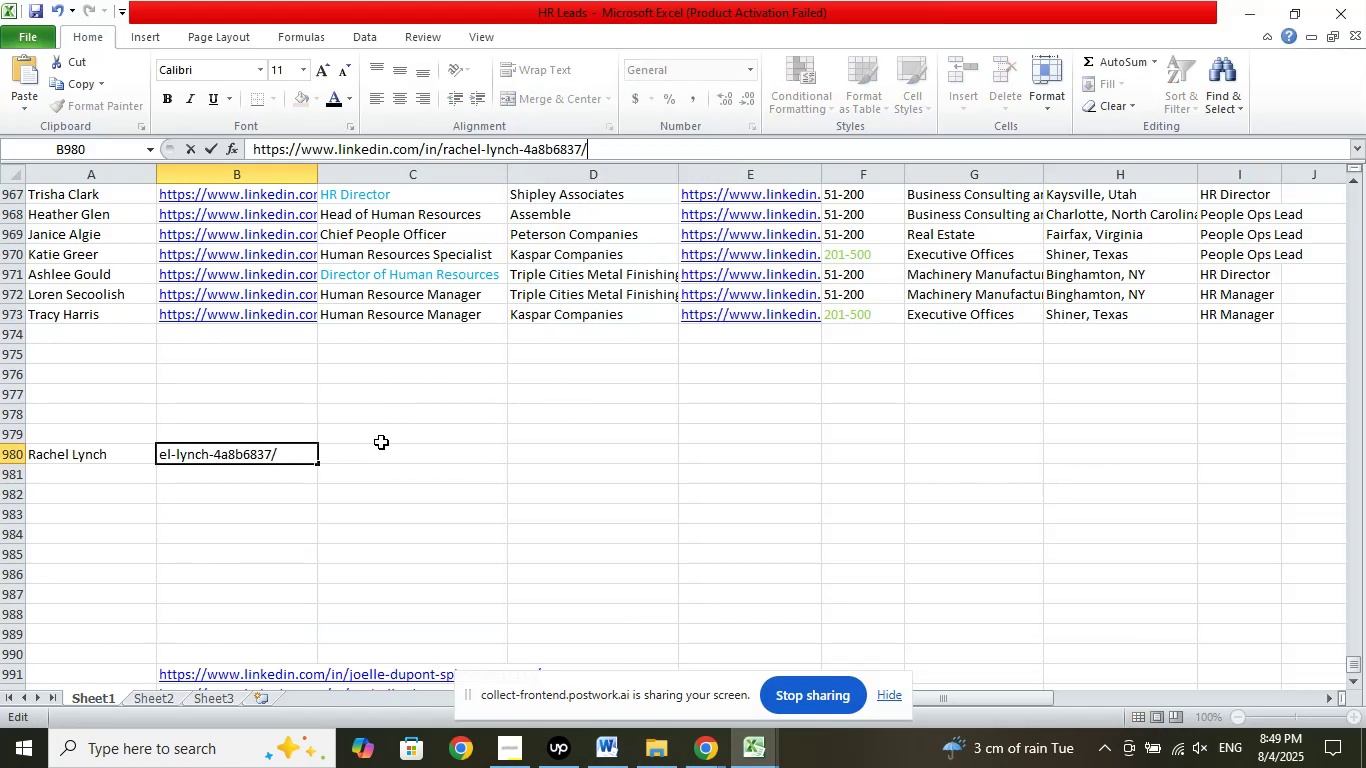 
left_click([375, 452])
 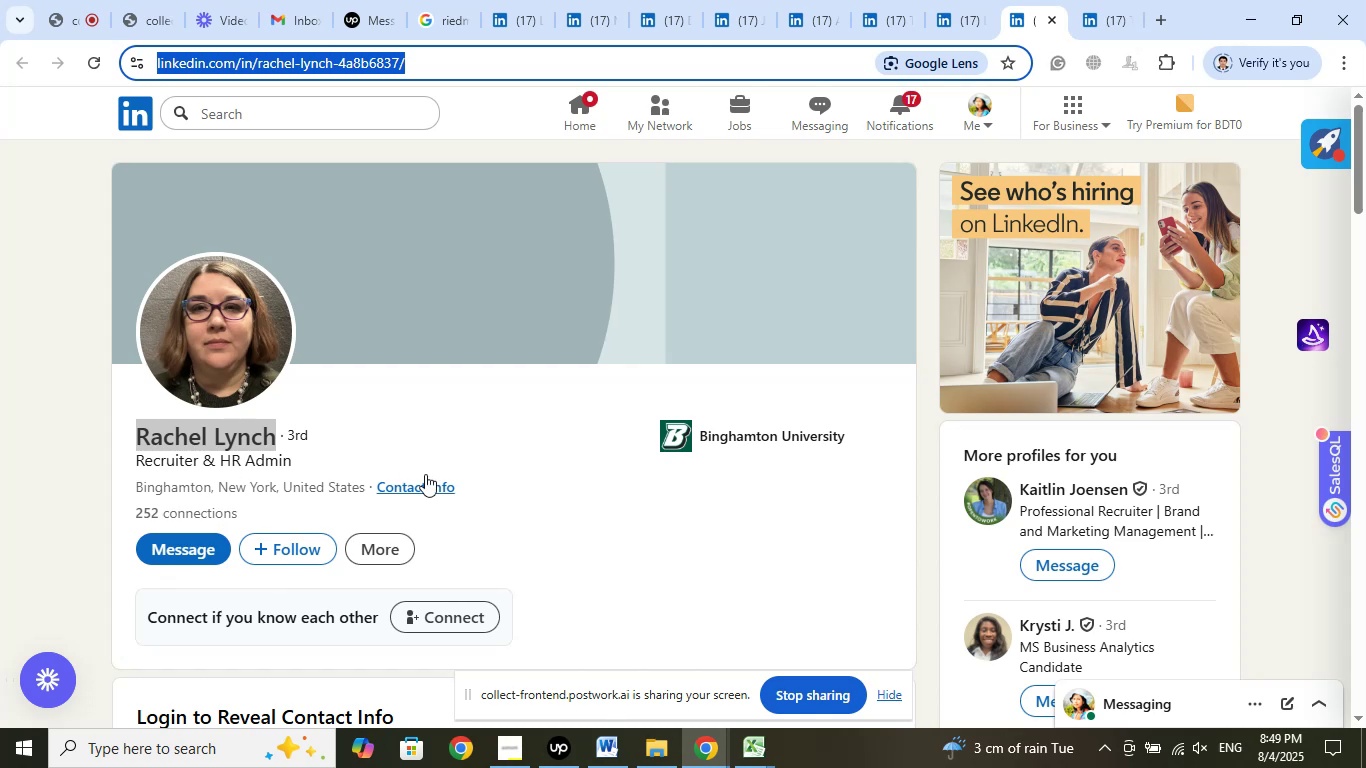 
left_click([705, 429])
 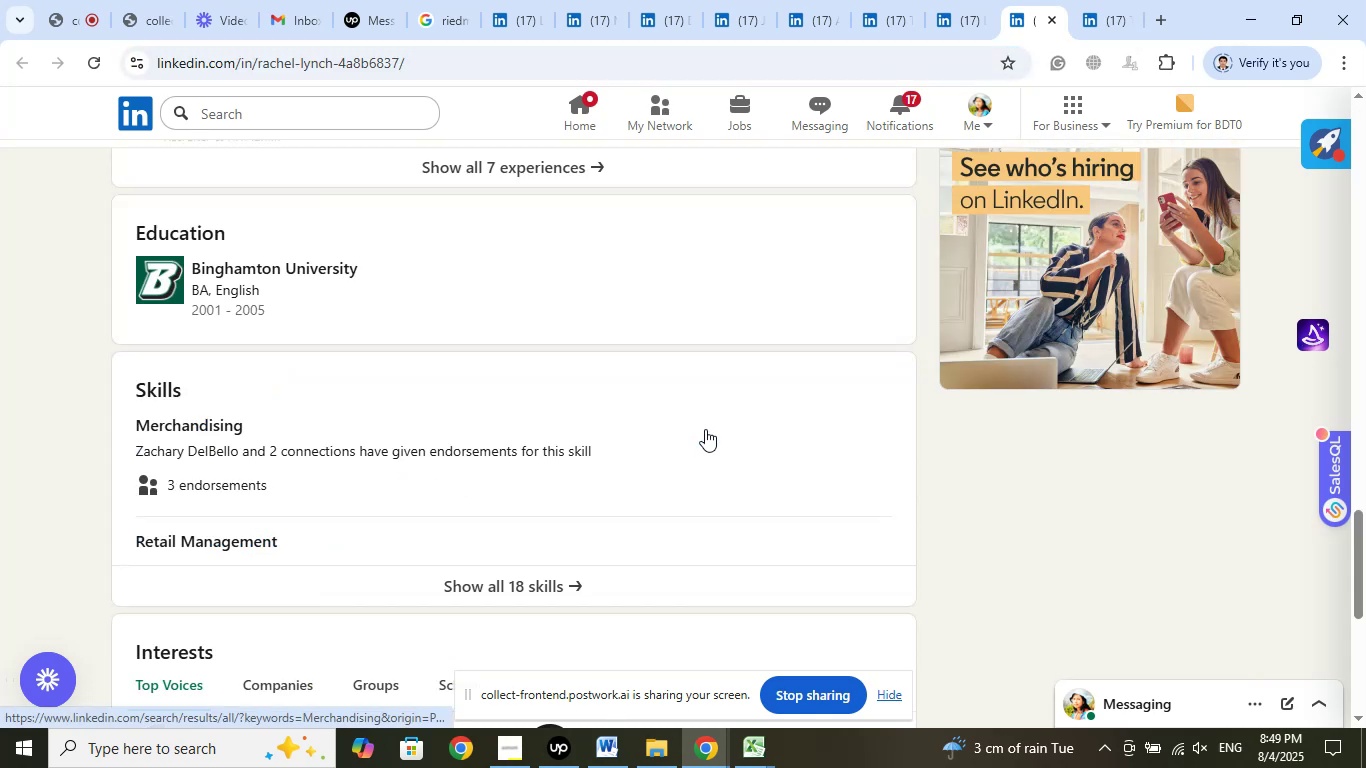 
scroll: coordinate [570, 501], scroll_direction: up, amount: 8.0
 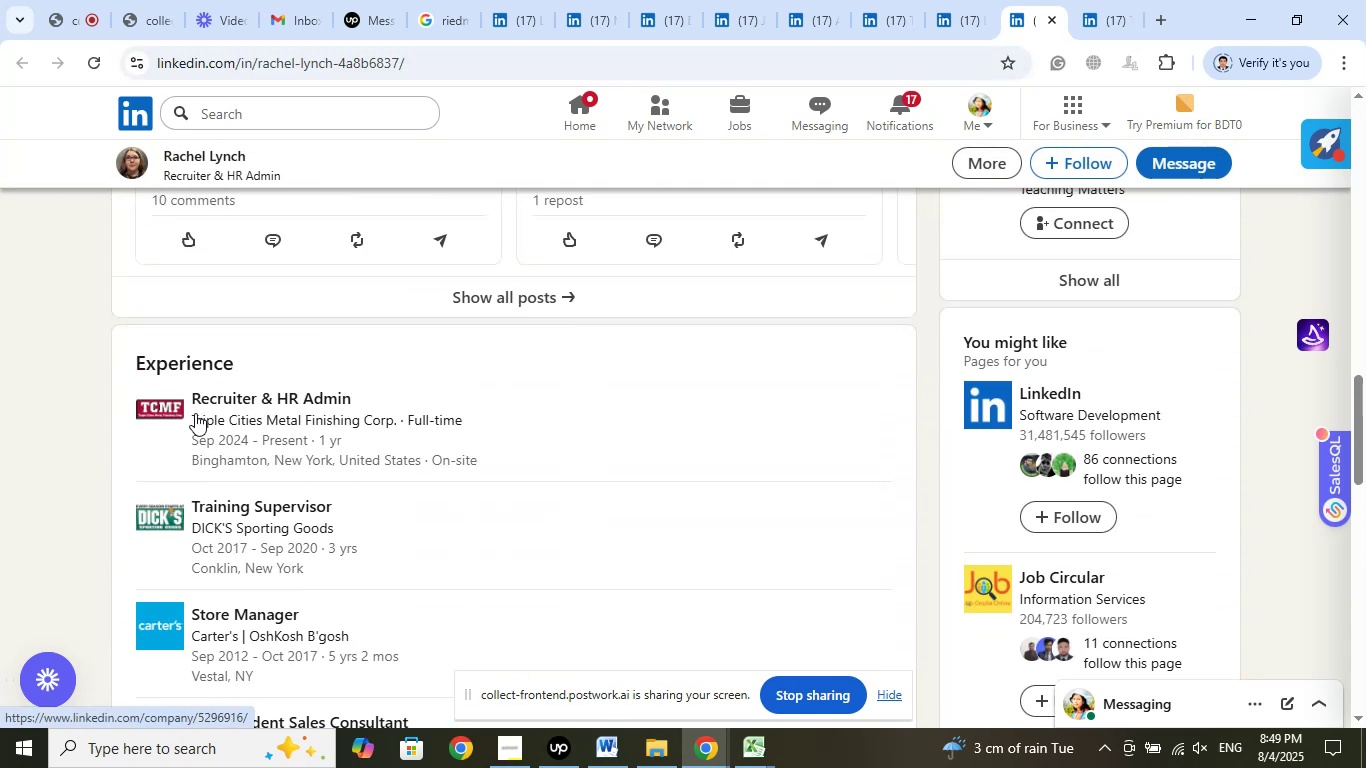 
left_click_drag(start_coordinate=[186, 398], to_coordinate=[356, 398])
 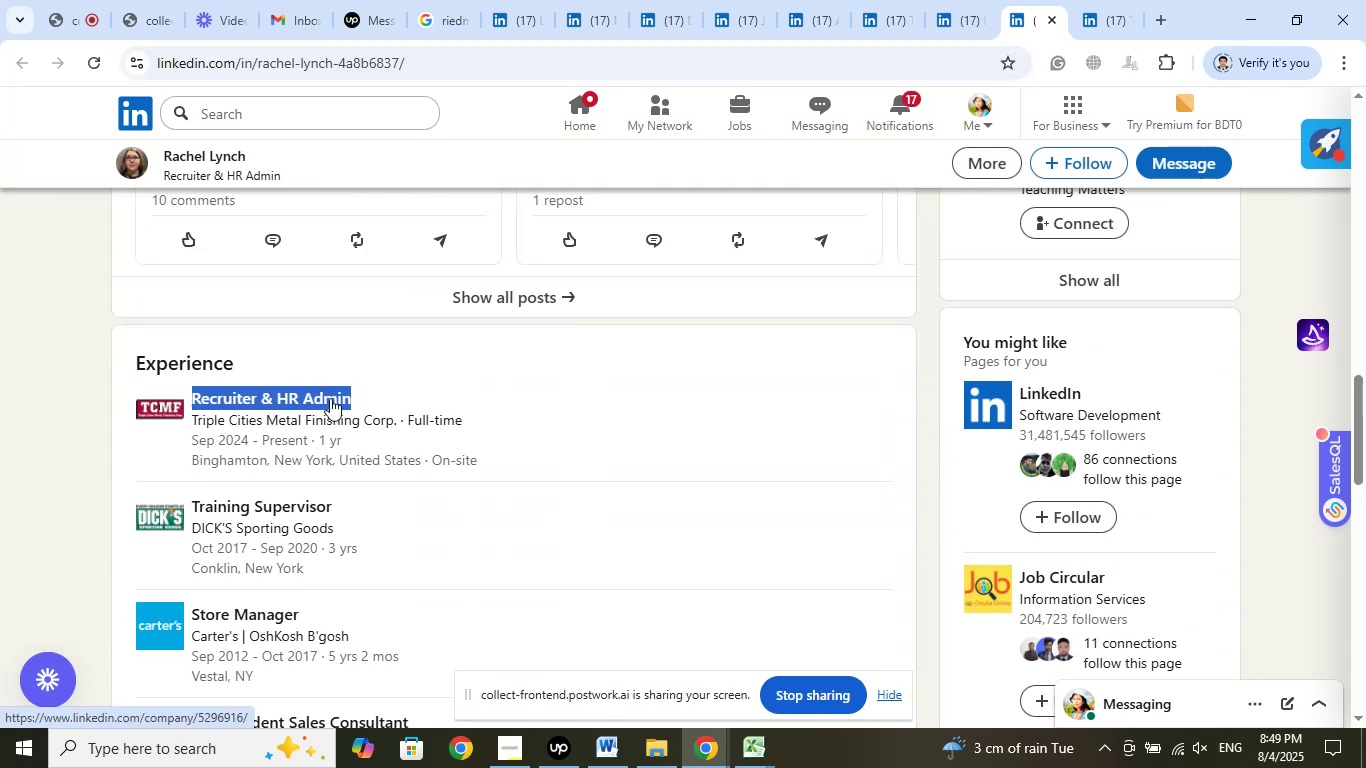 
right_click([322, 396])
 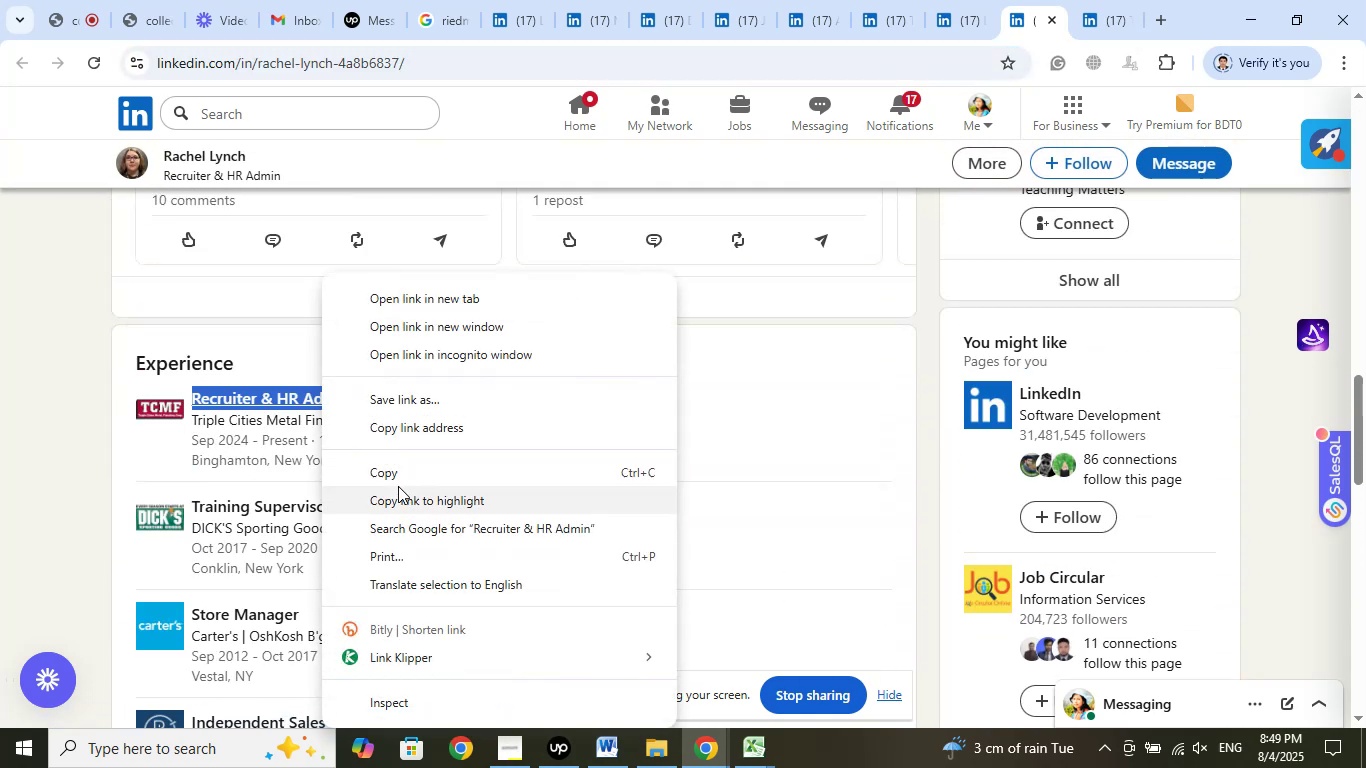 
left_click([399, 477])
 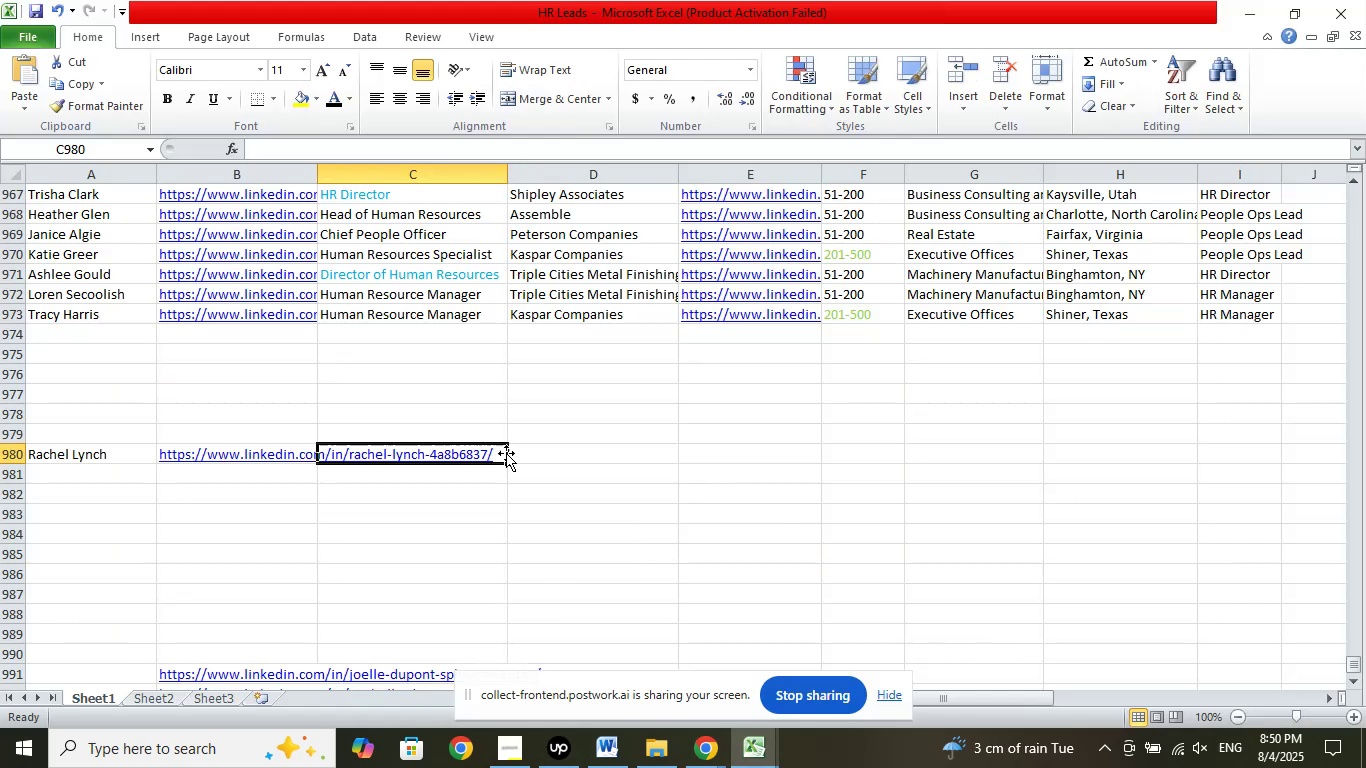 
left_click([517, 144])
 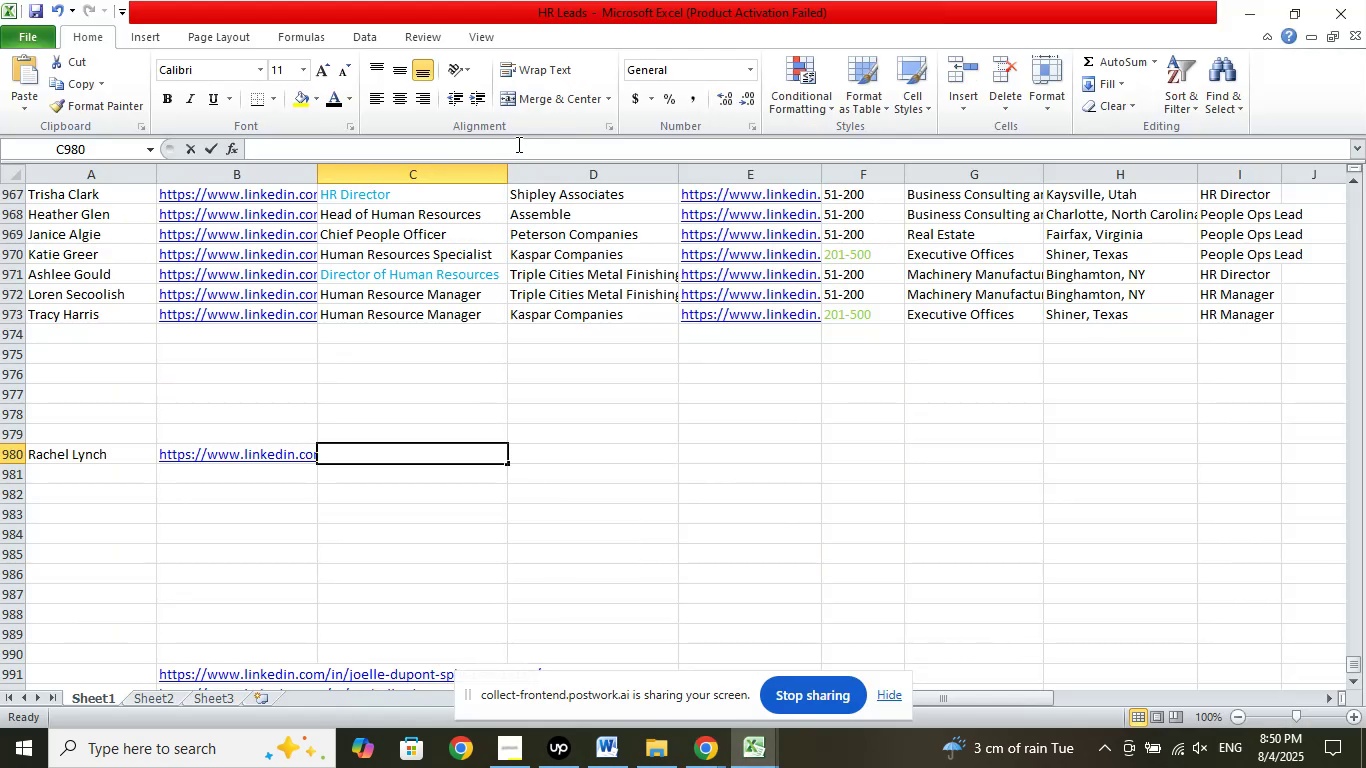 
right_click([517, 144])
 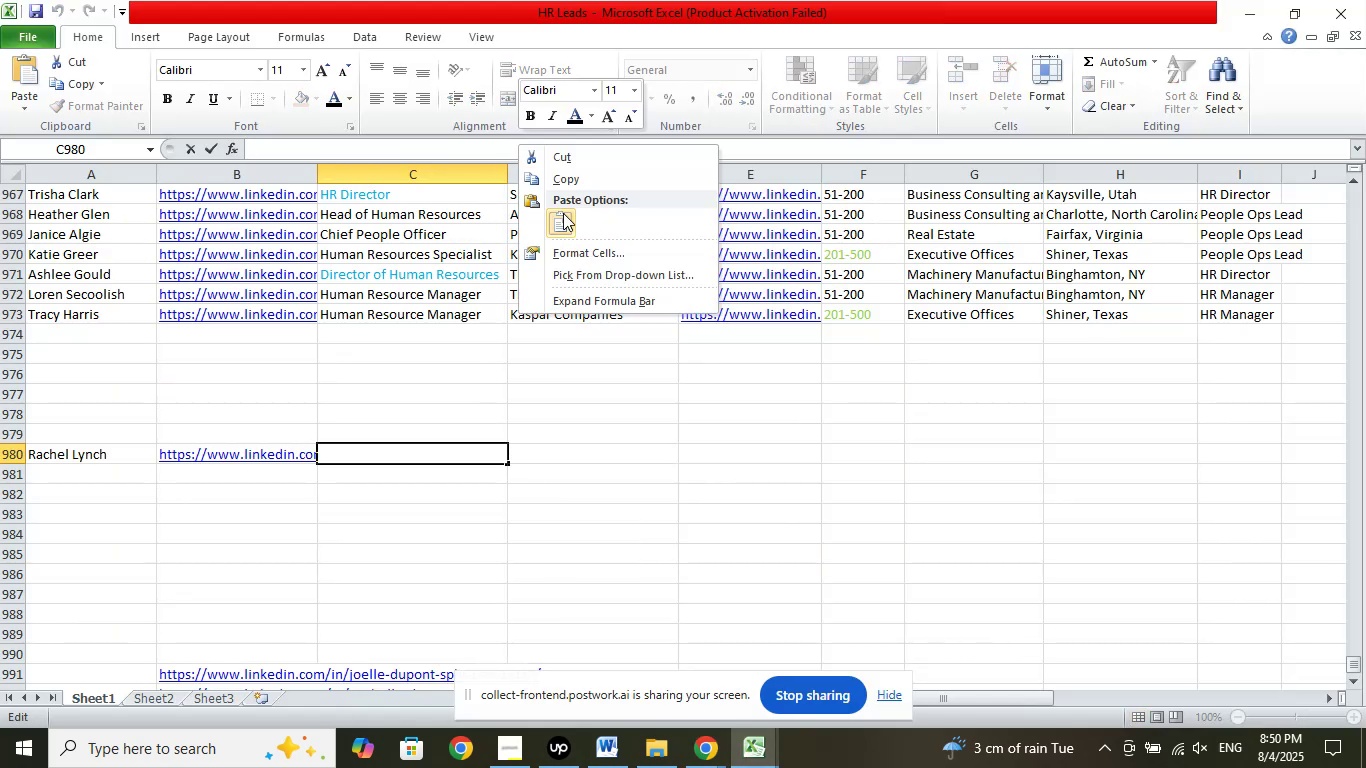 
left_click([564, 213])
 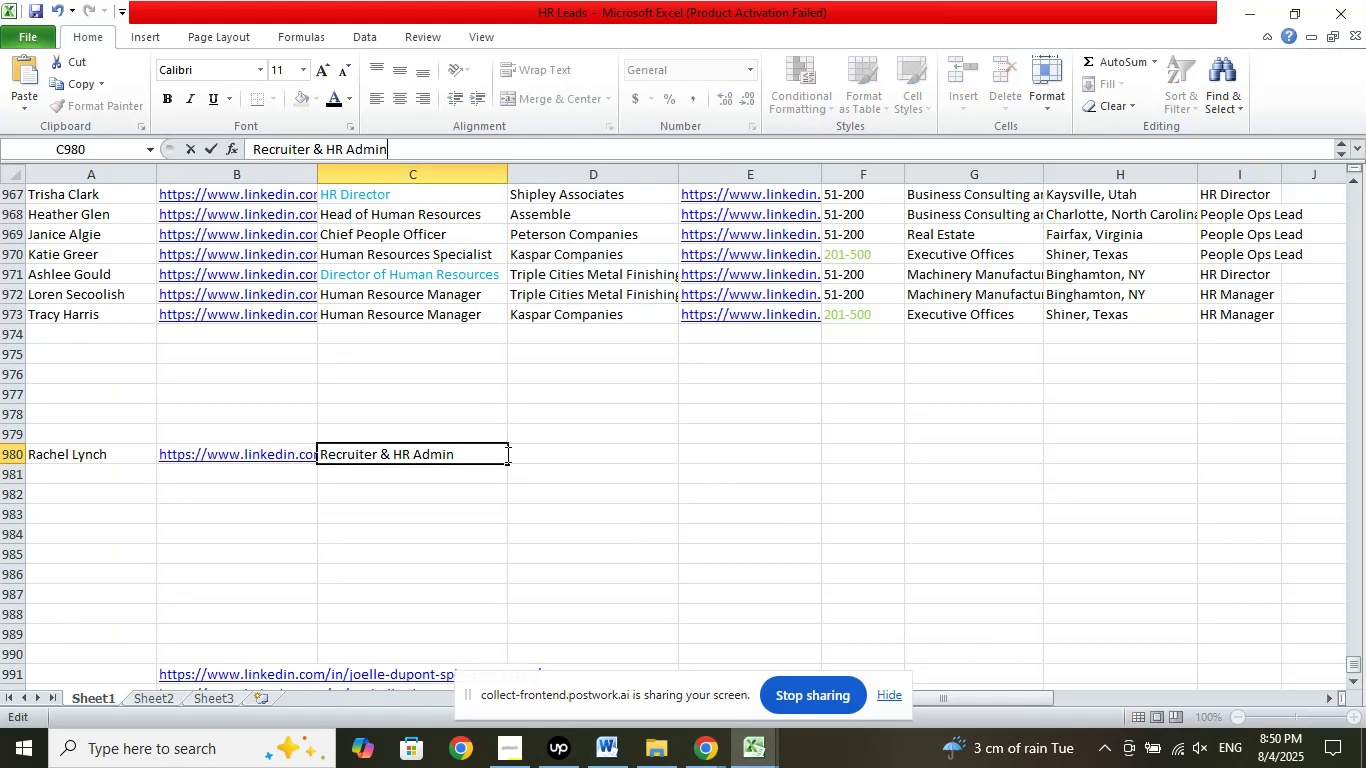 
left_click([539, 451])
 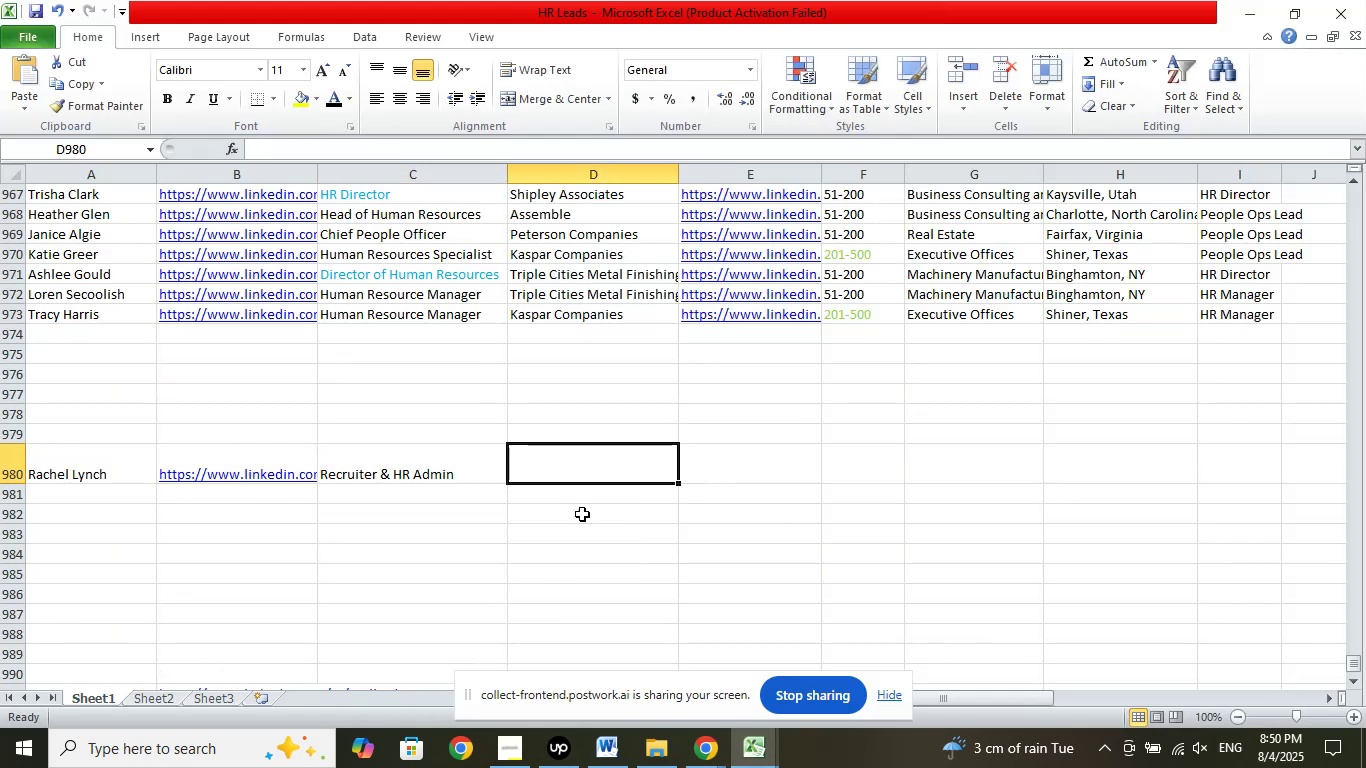 
left_click([468, 471])
 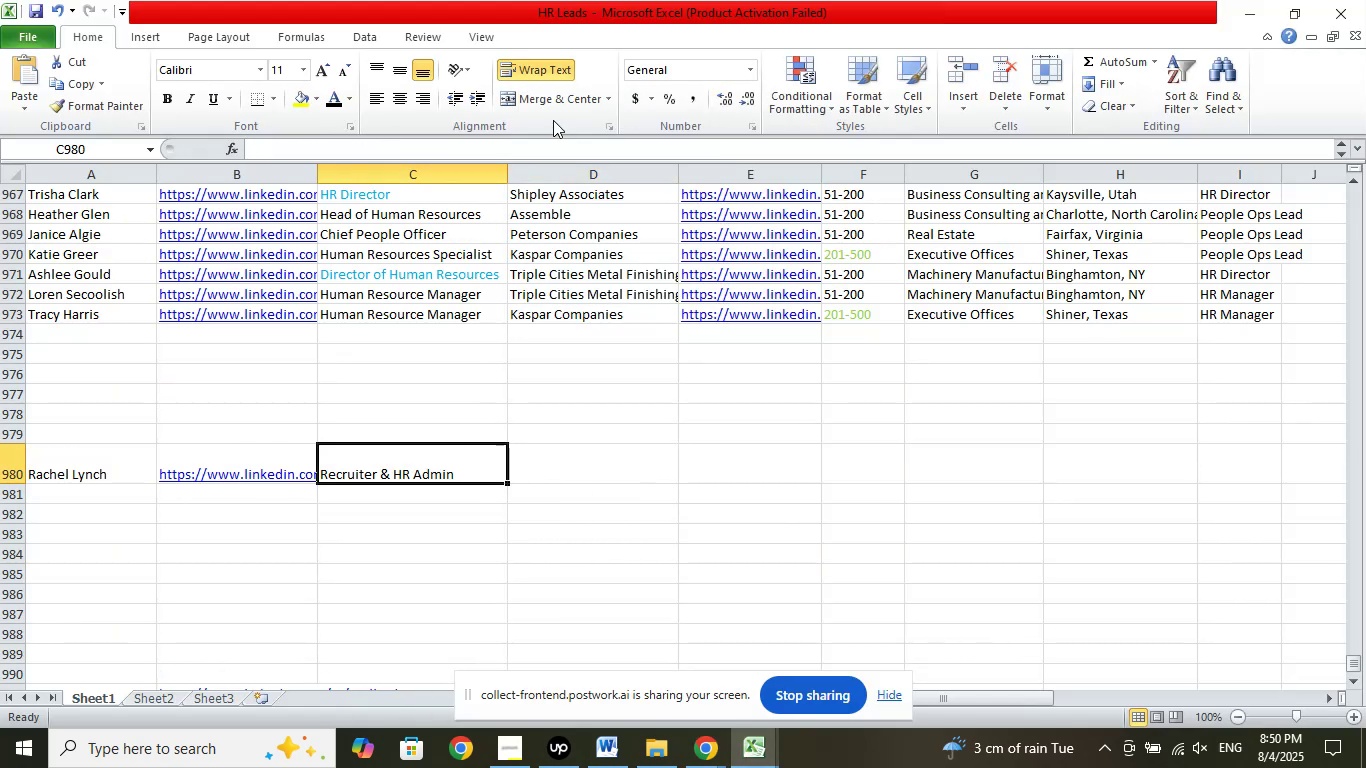 
left_click([551, 76])
 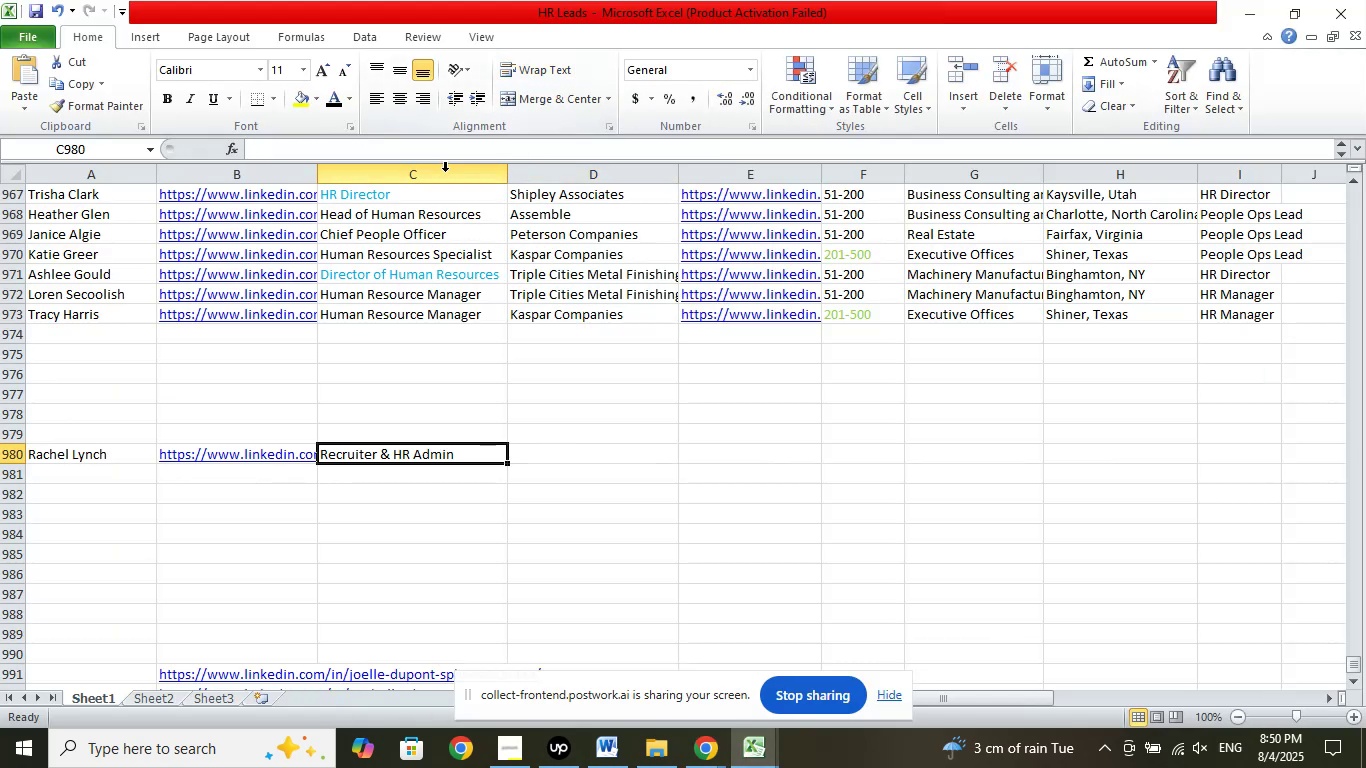 
left_click([455, 149])
 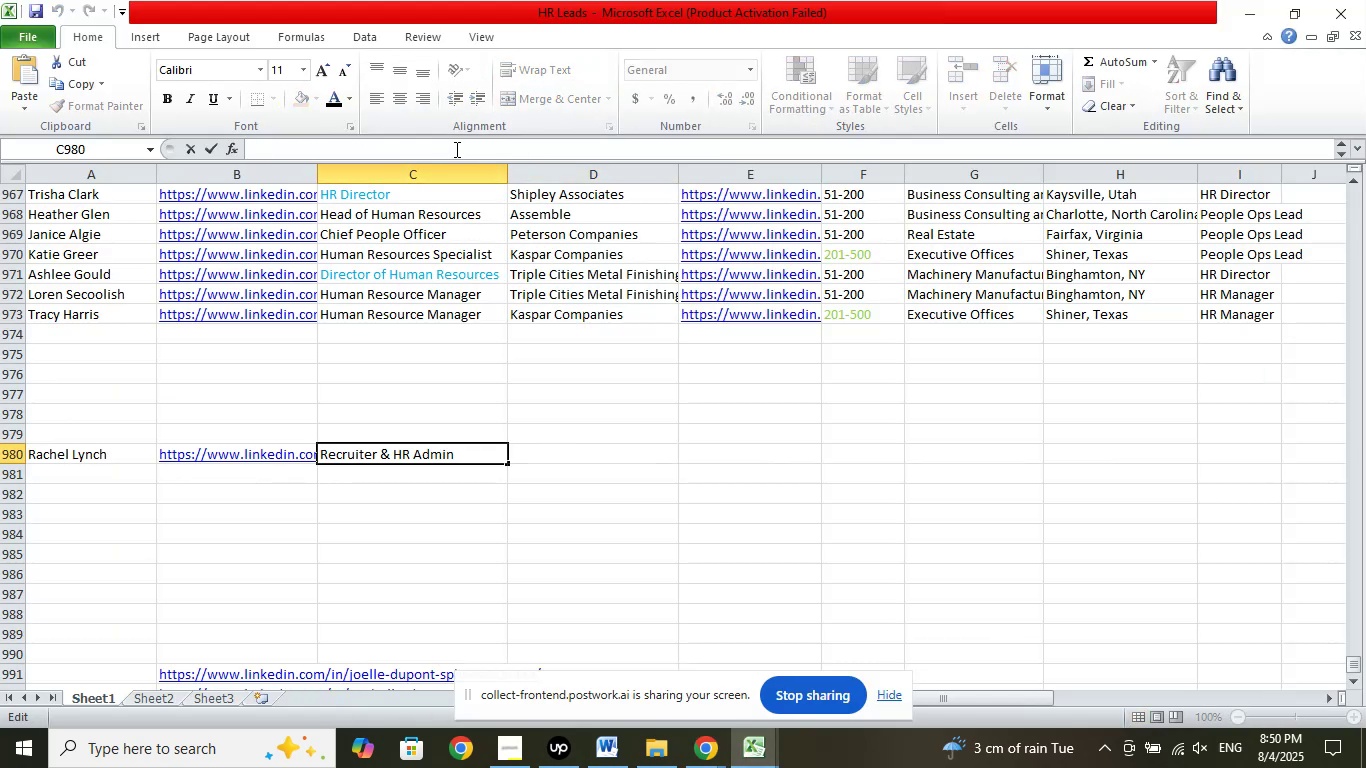 
key(Home)
 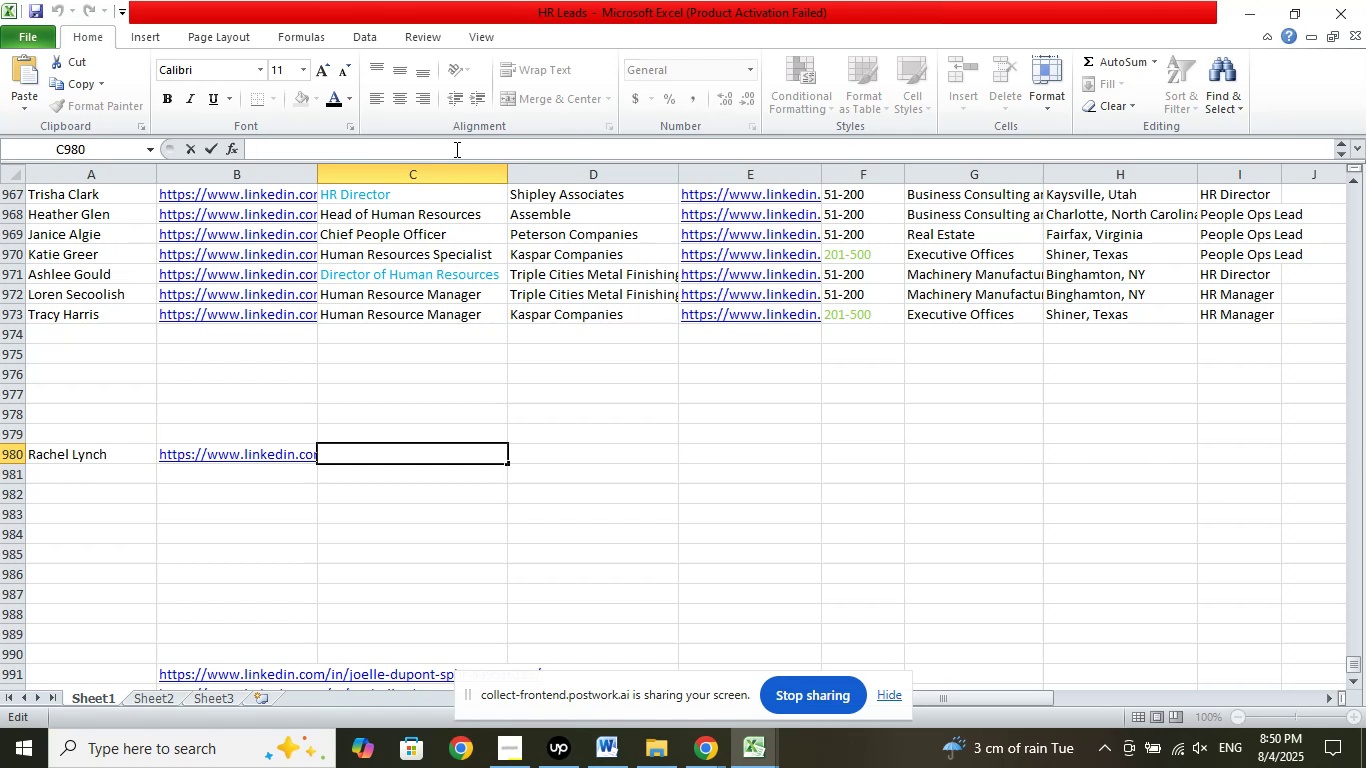 
wait(5.5)
 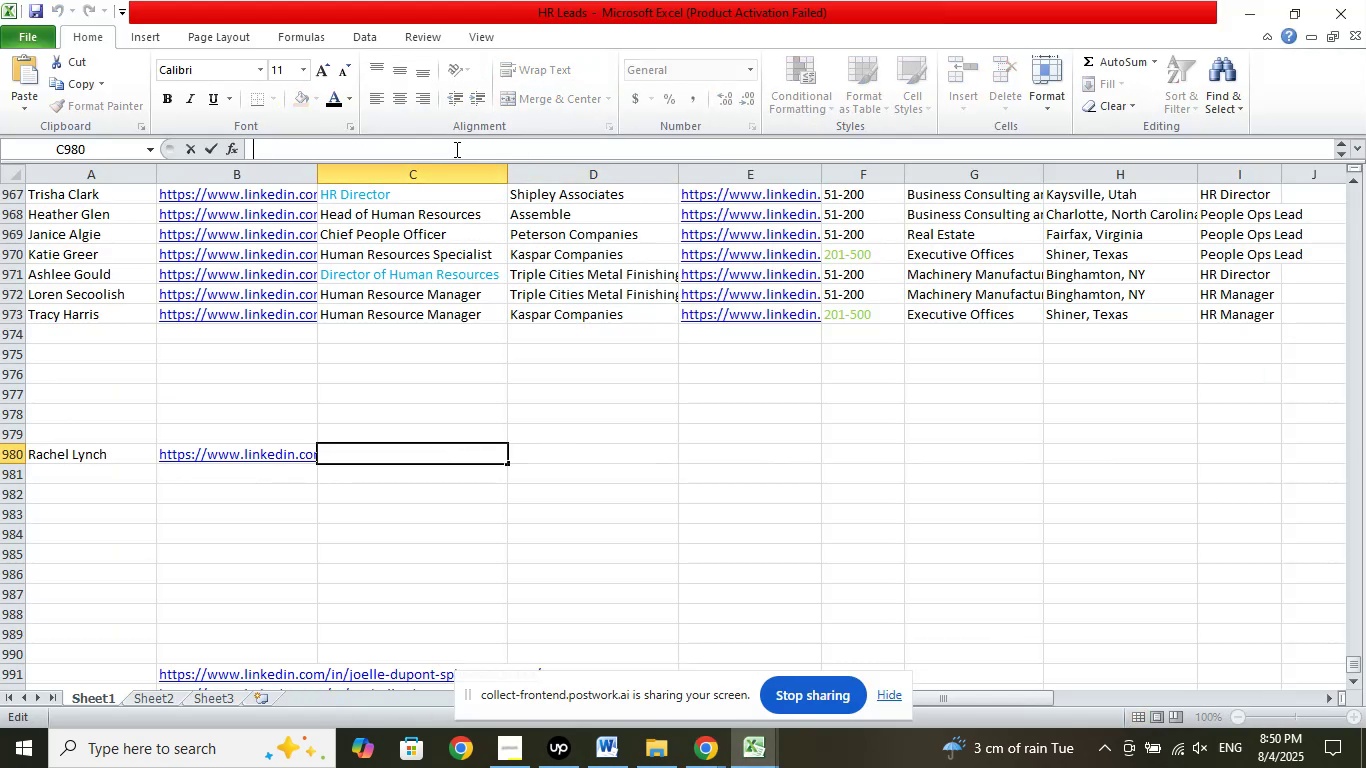 
left_click([281, 141])
 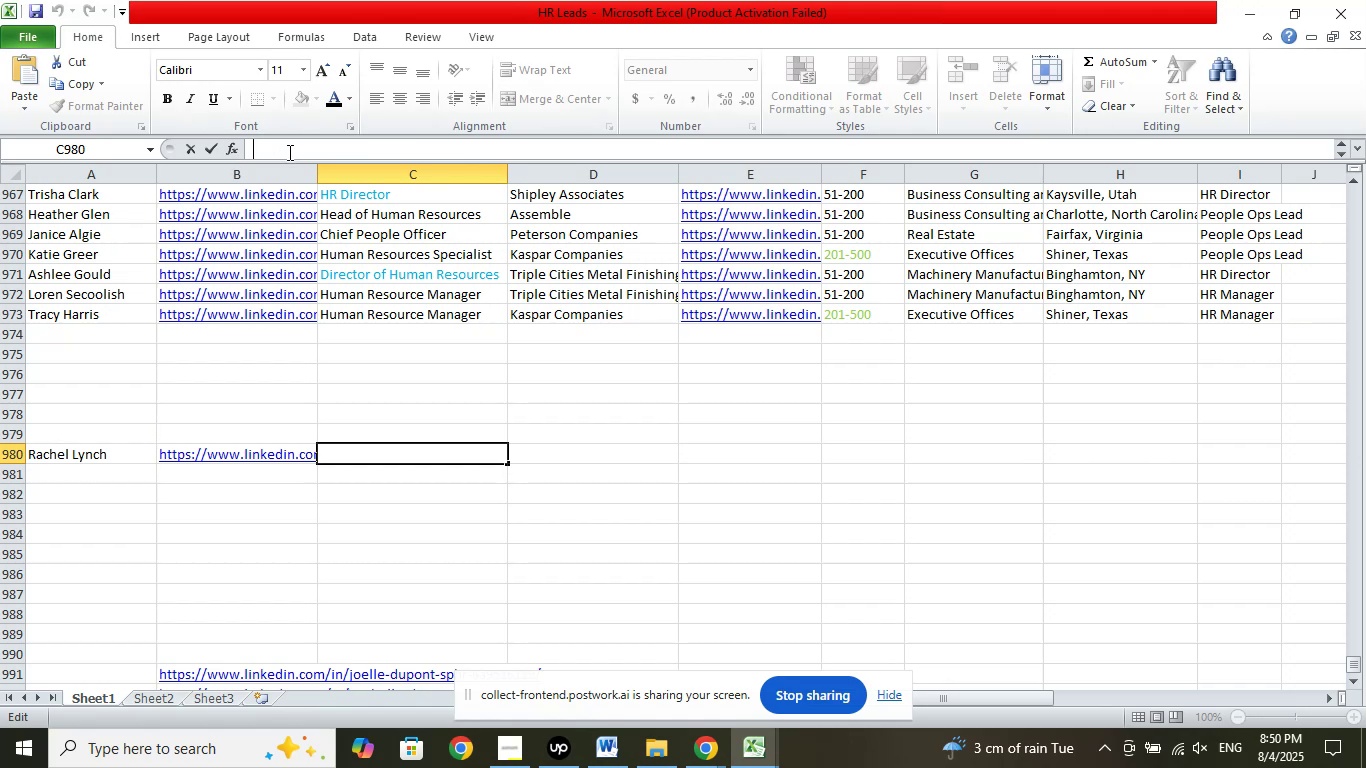 
right_click([297, 149])
 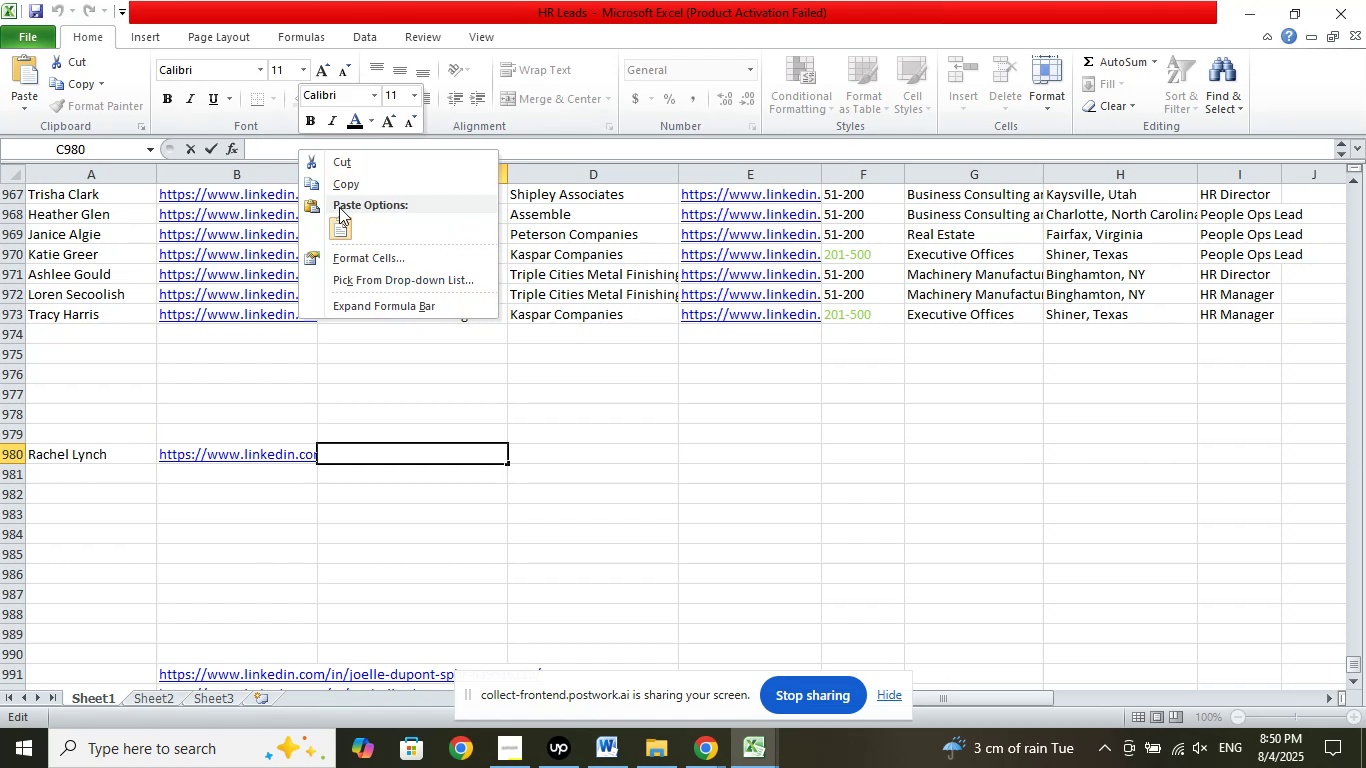 
left_click([340, 228])
 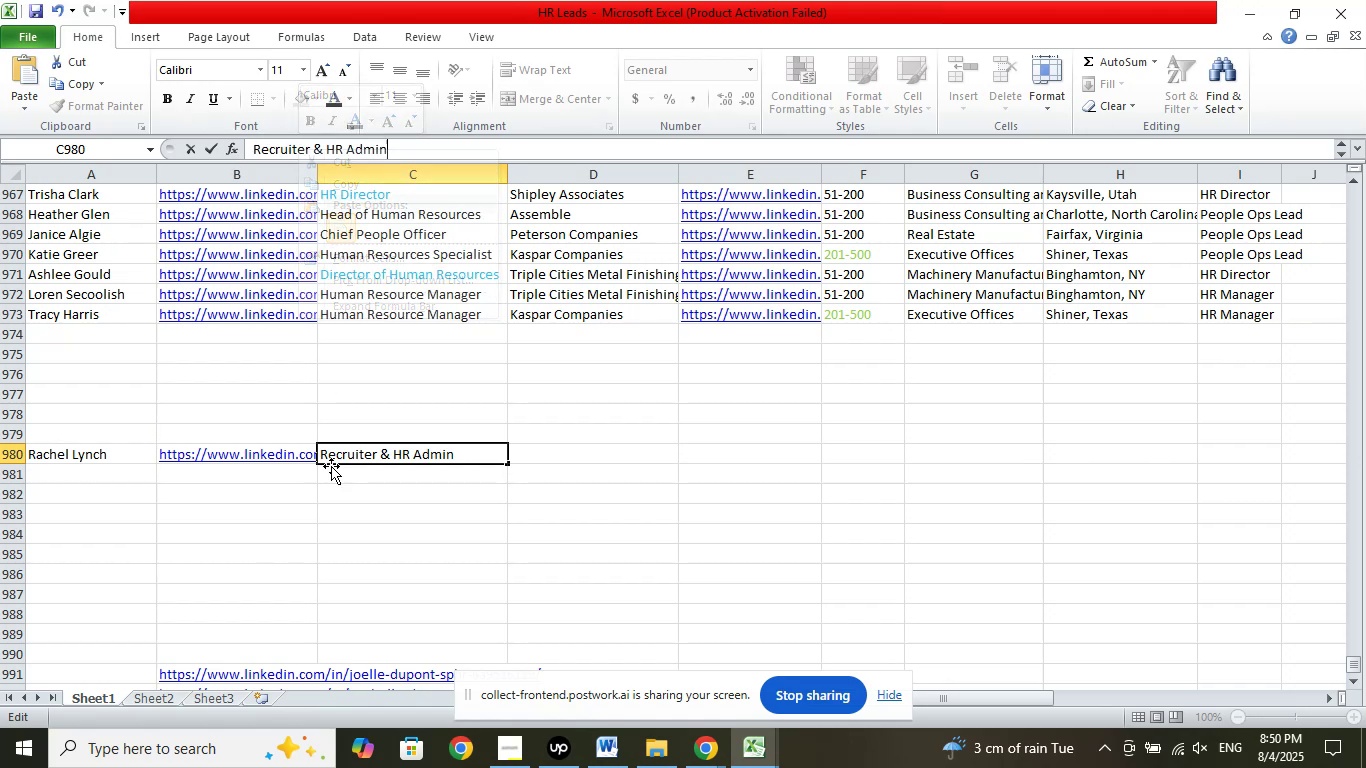 
left_click([299, 550])
 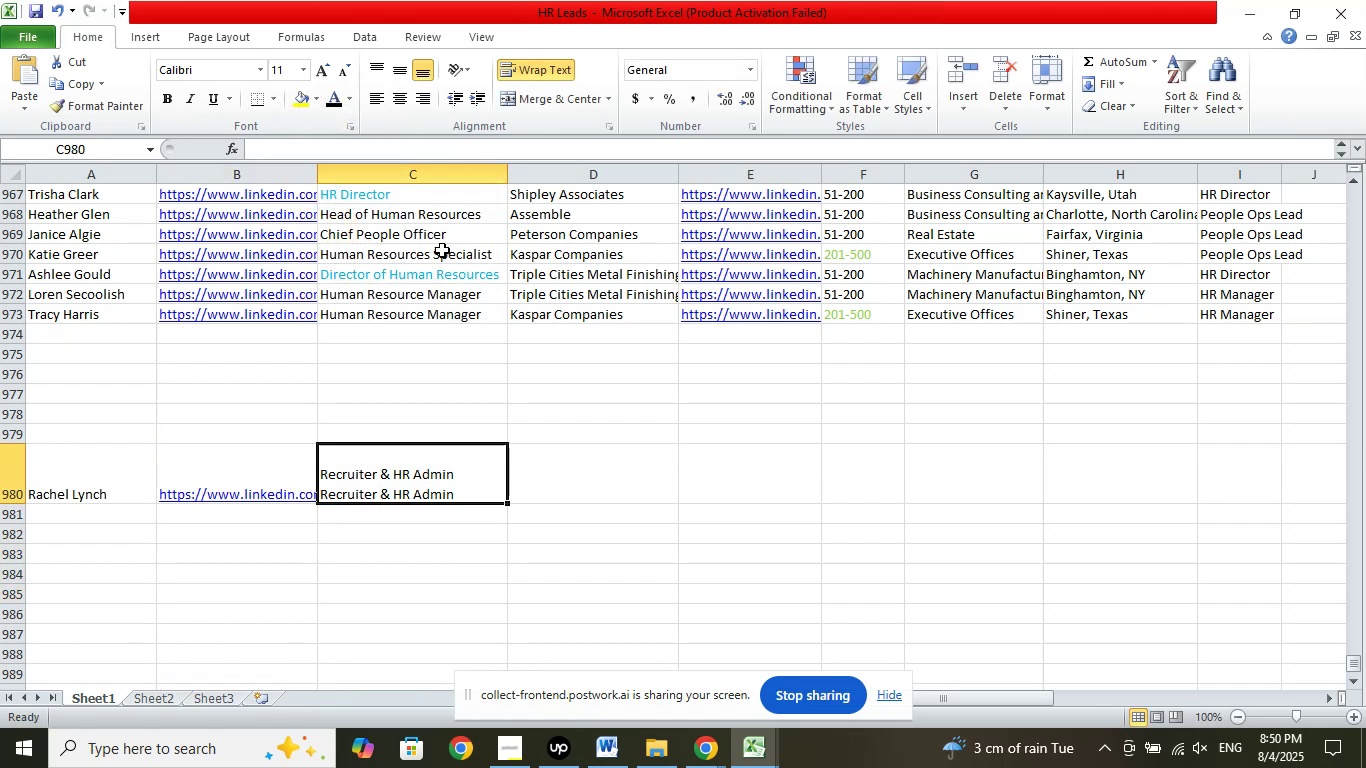 
left_click([531, 69])
 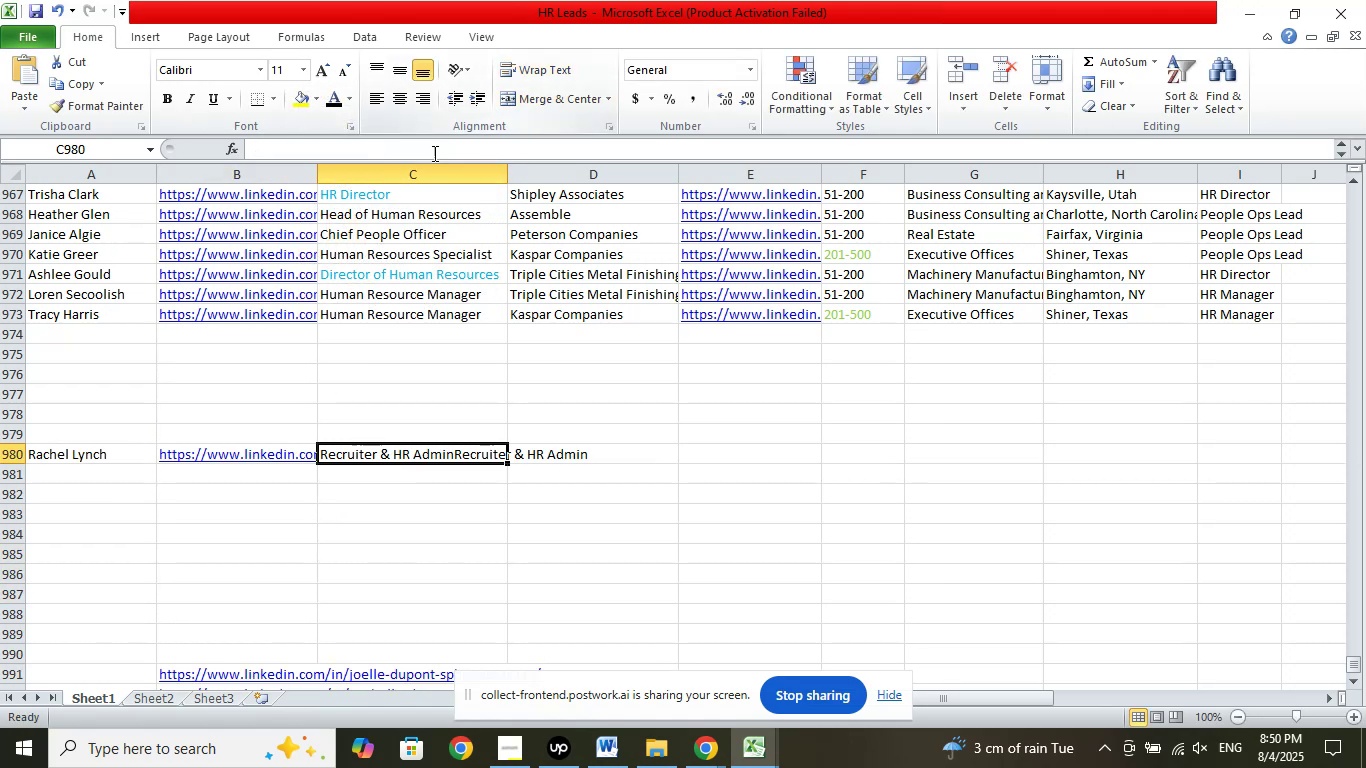 
left_click([431, 154])
 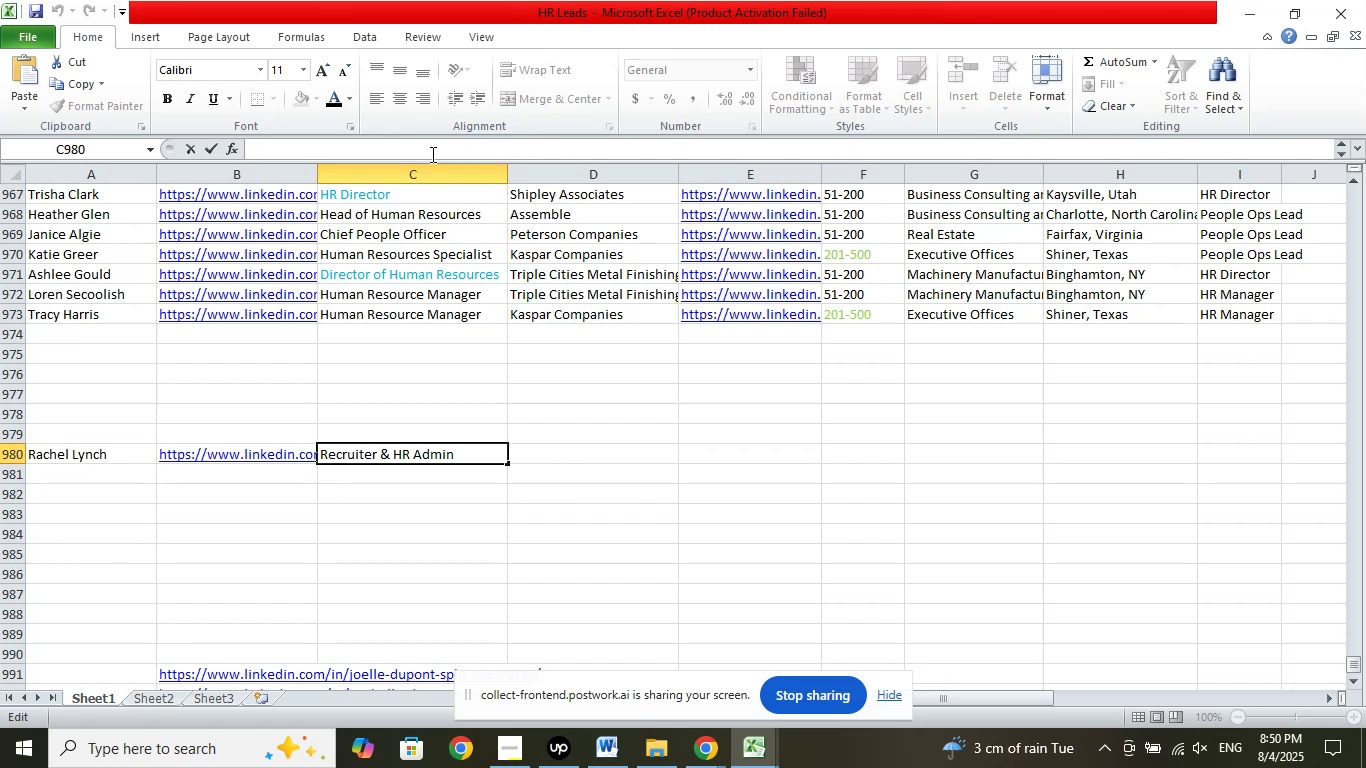 
key(Delete)
 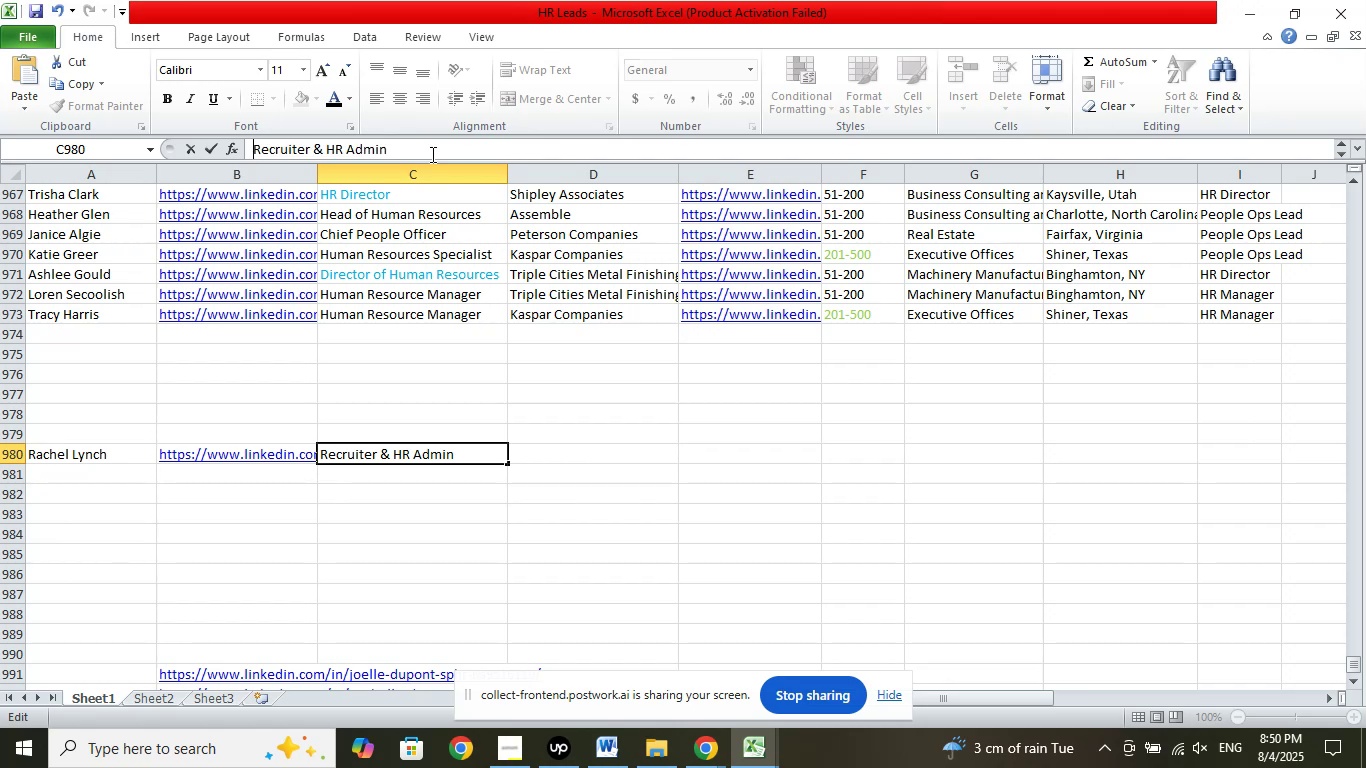 
key(Delete)
 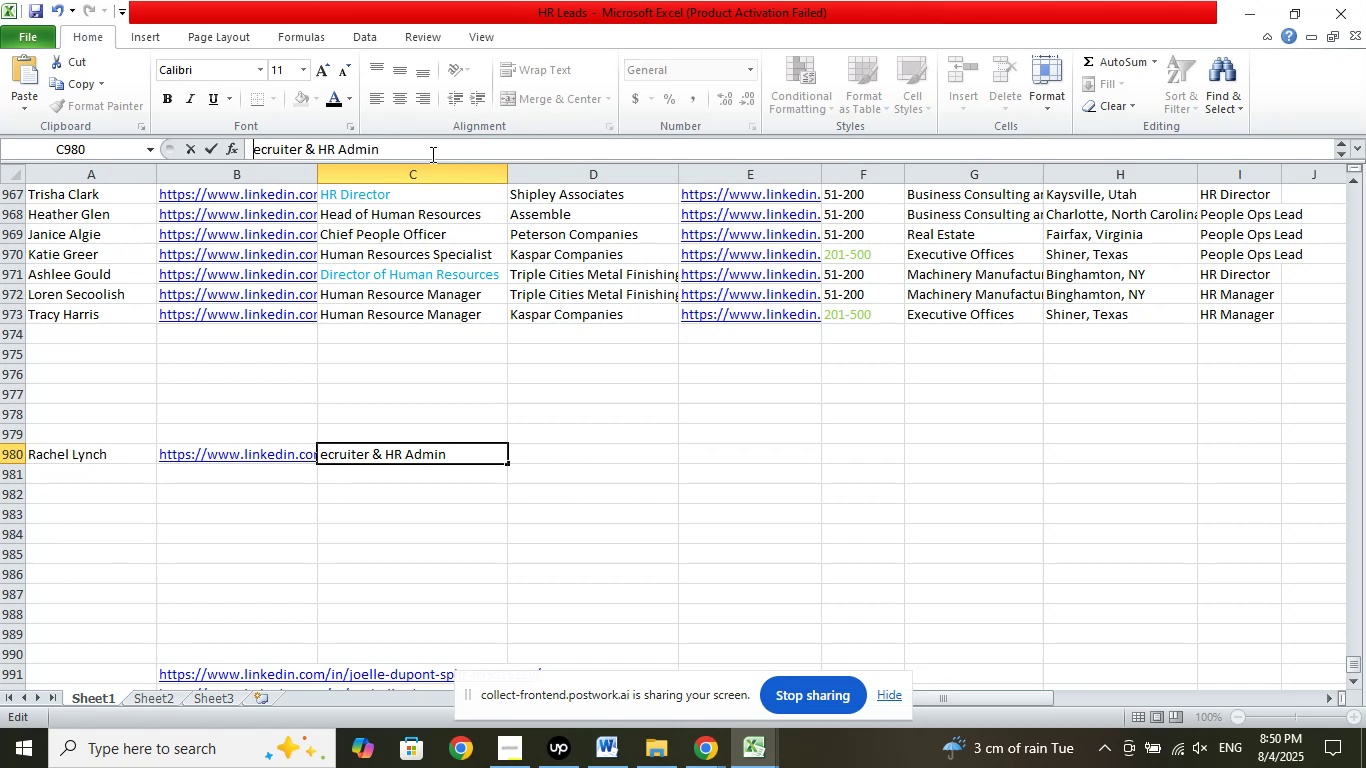 
hold_key(key=Delete, duration=1.53)
 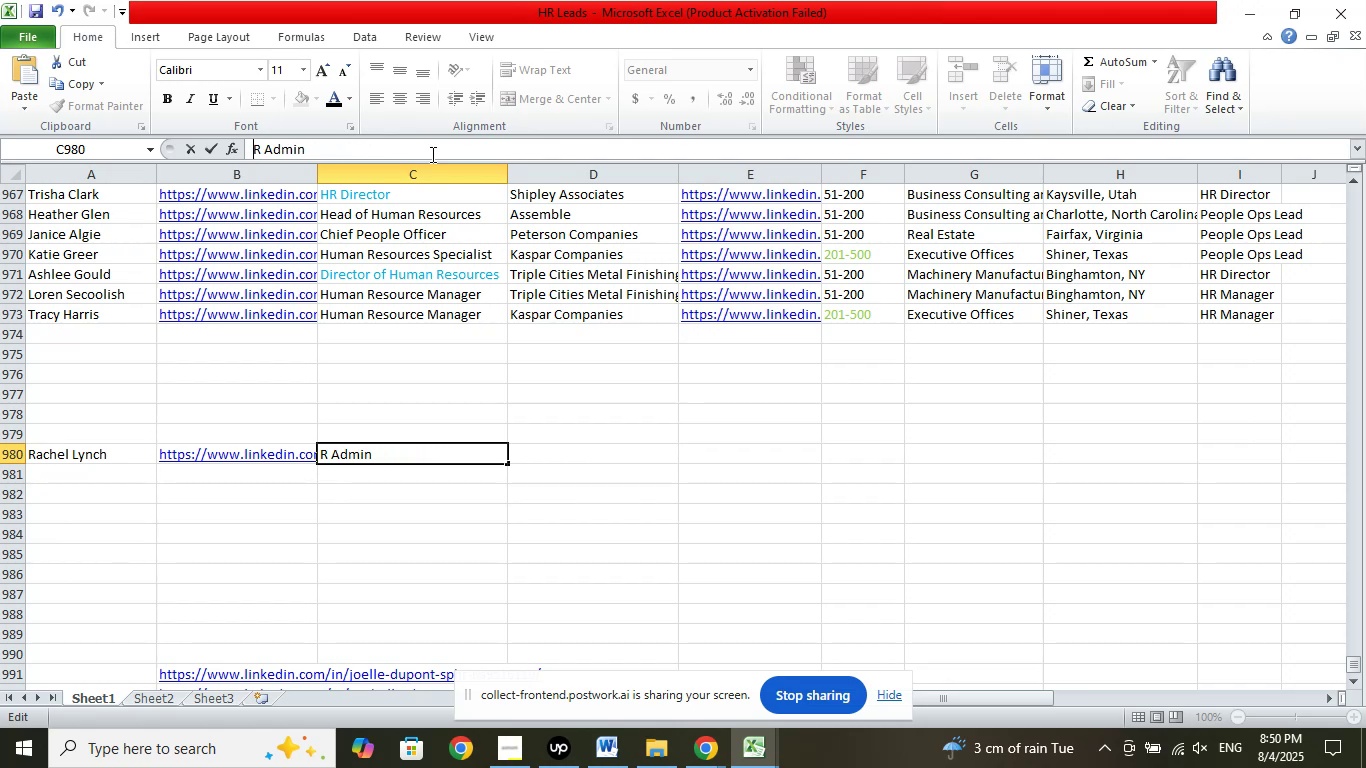 
hold_key(key=Delete, duration=1.07)
 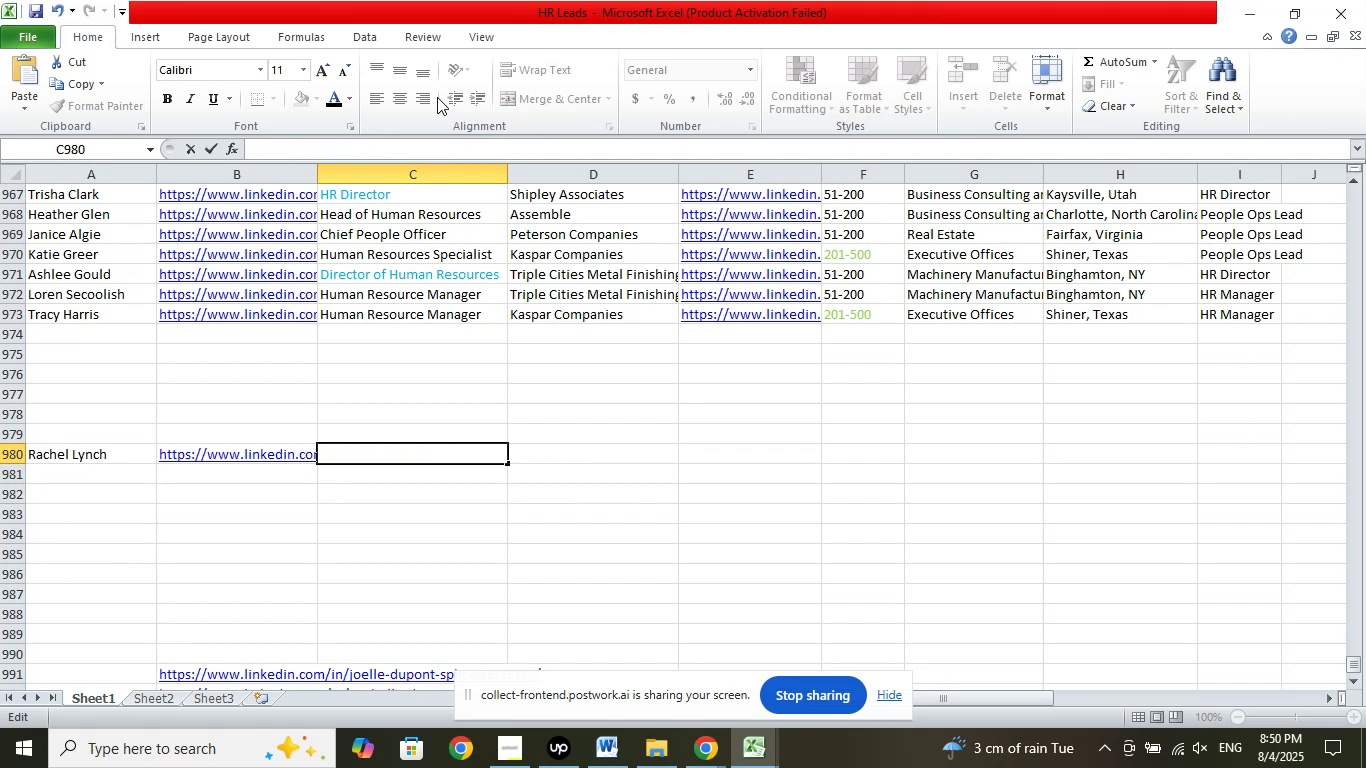 
left_click([367, 515])
 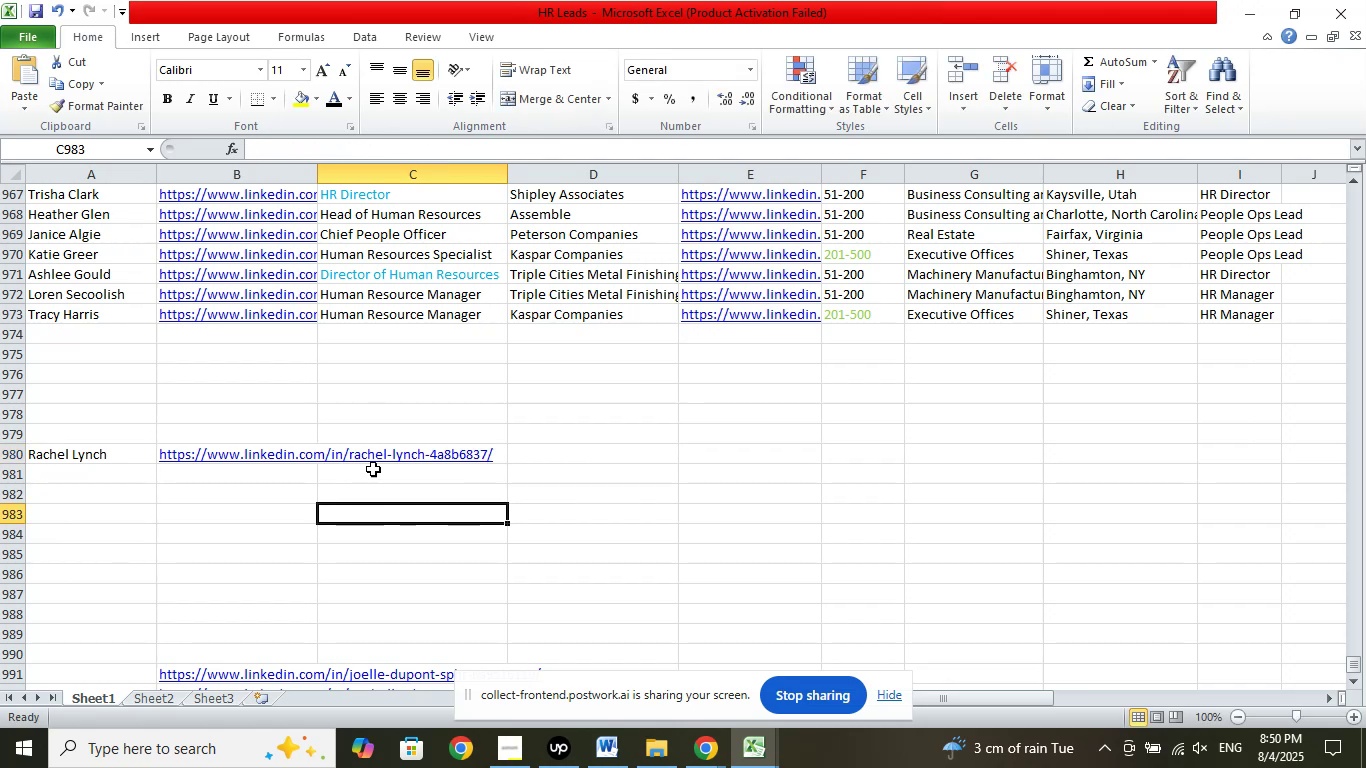 
left_click([381, 456])
 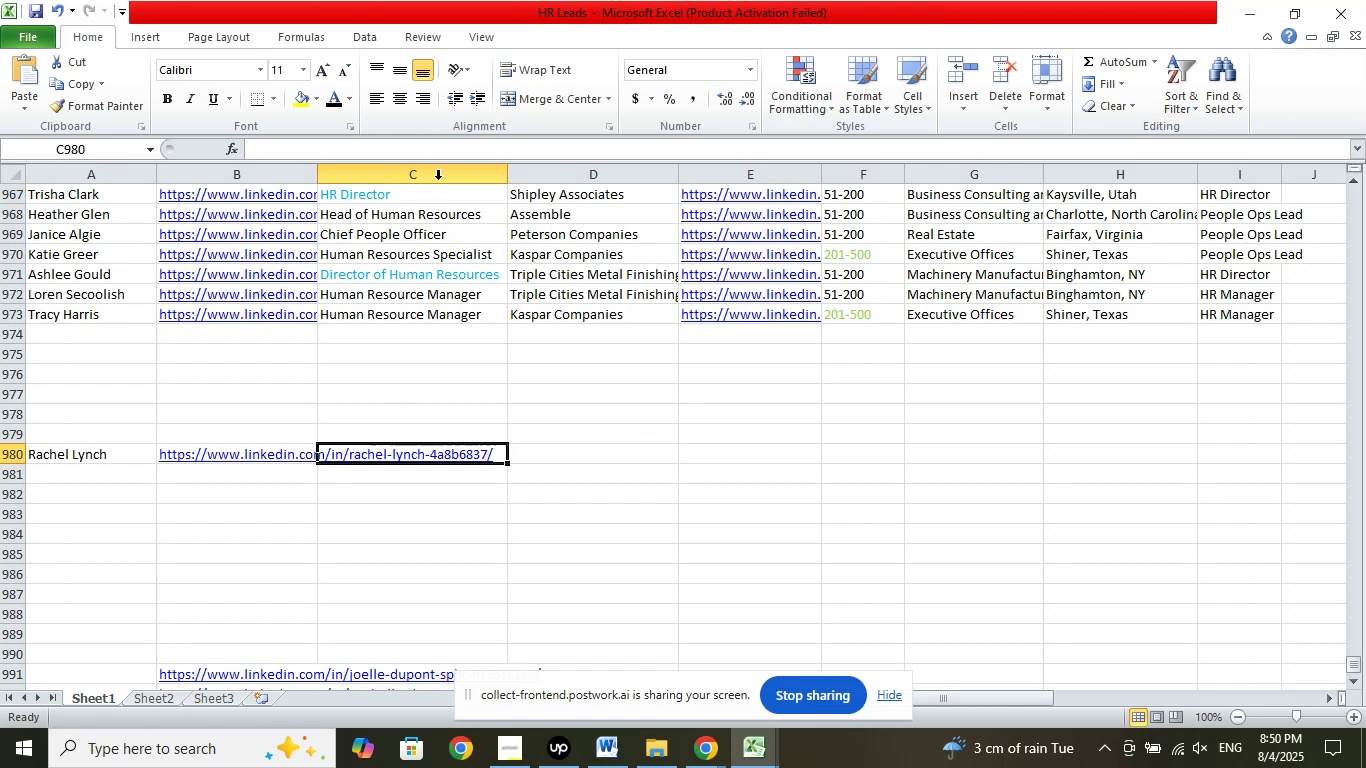 
left_click([449, 149])
 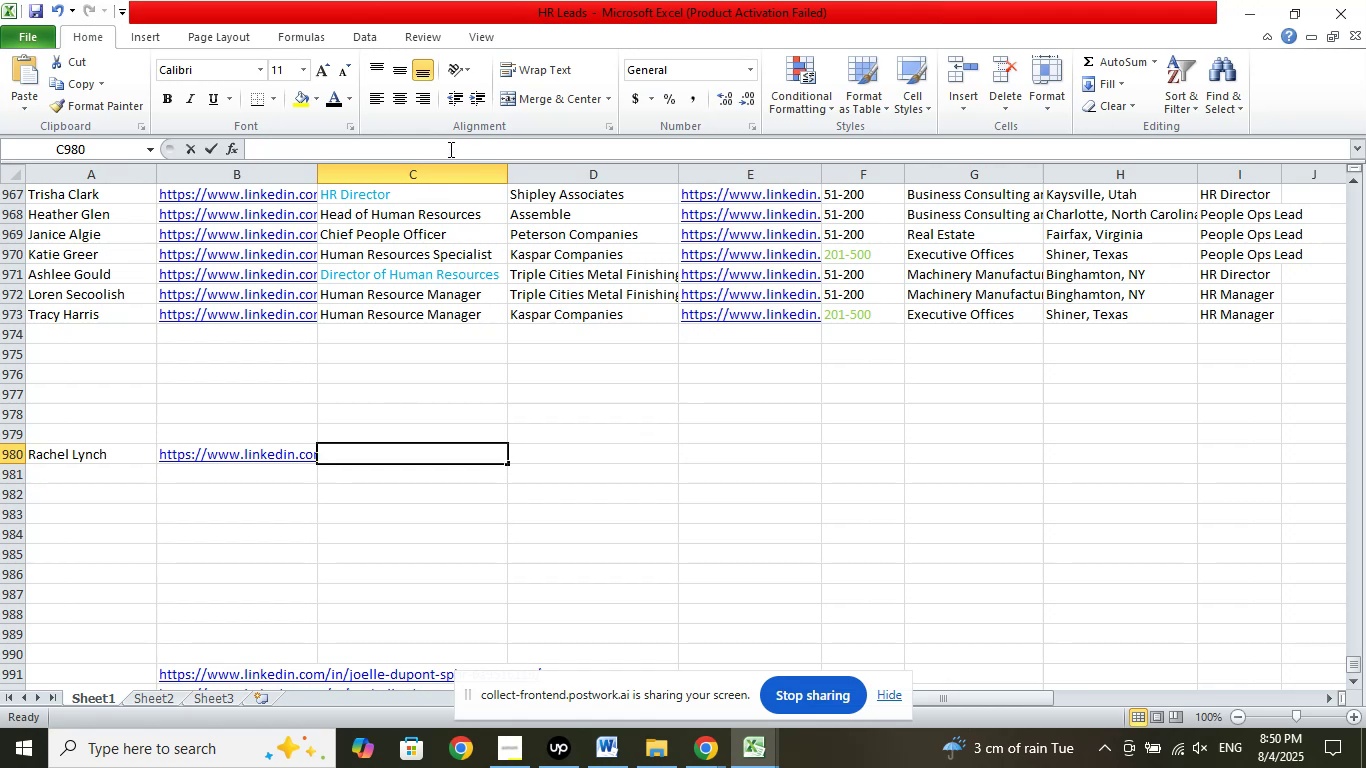 
right_click([449, 149])
 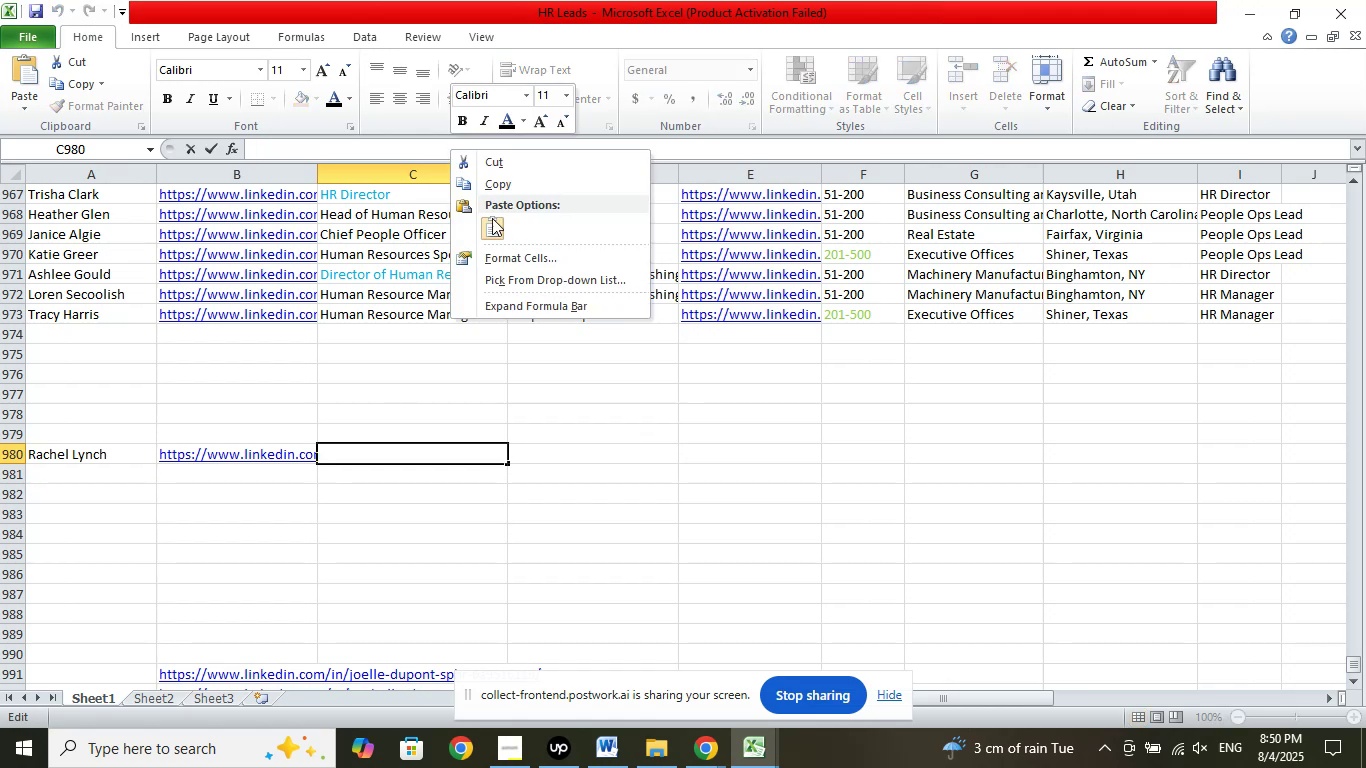 
left_click([493, 218])
 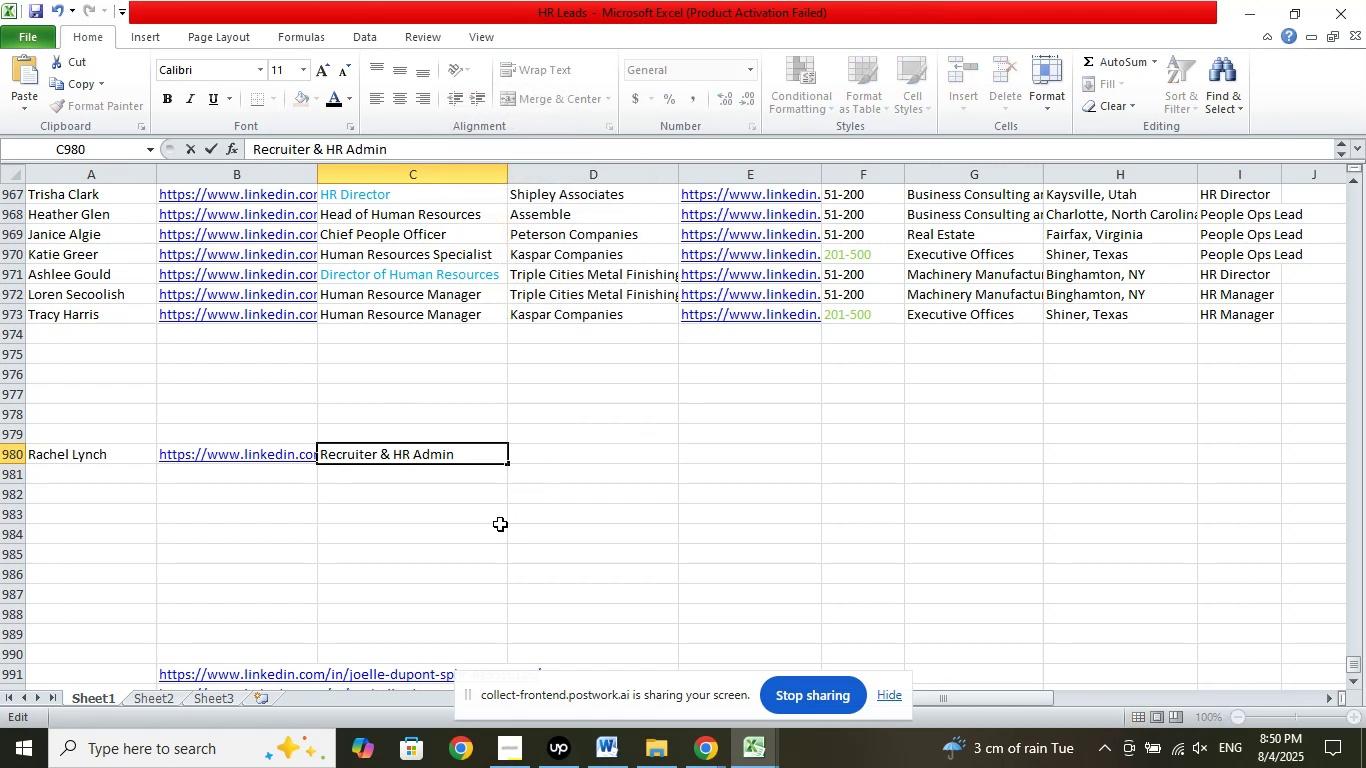 
left_click([500, 524])
 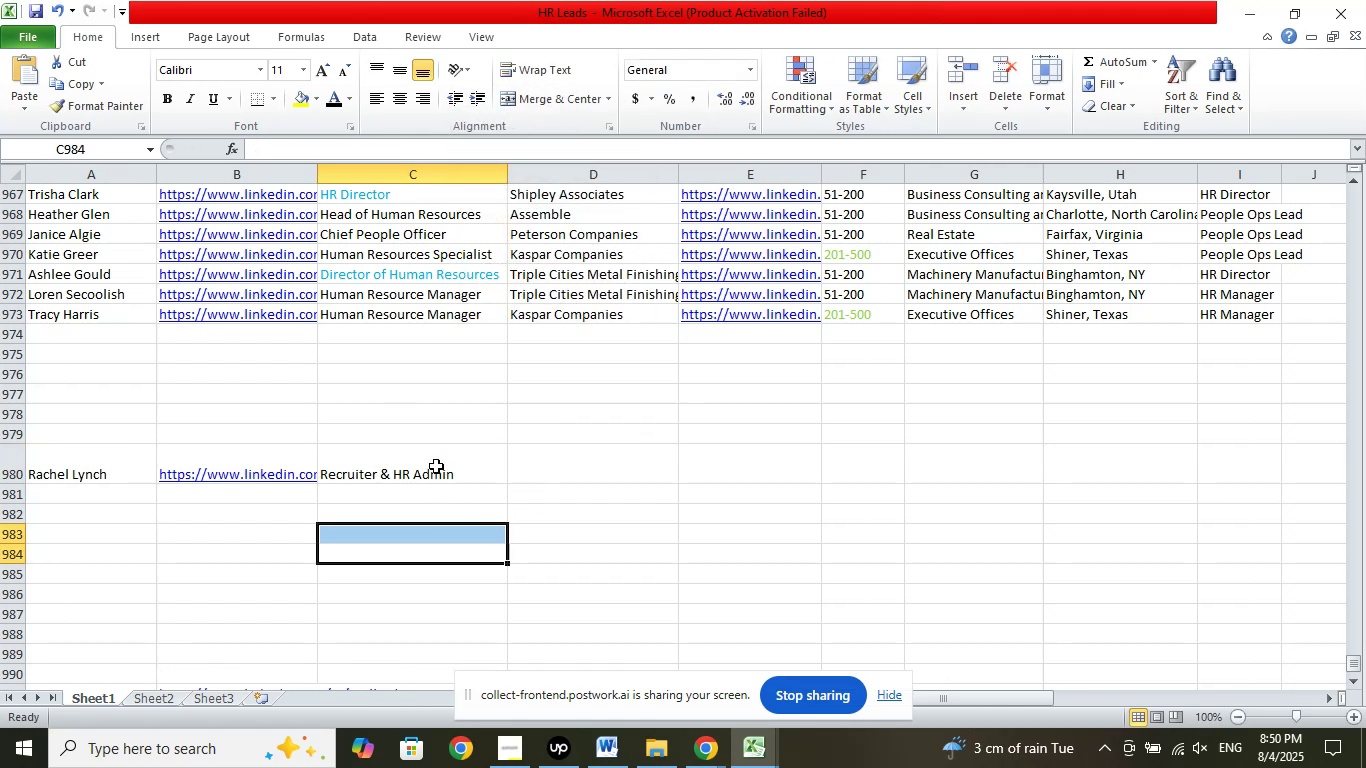 
left_click([434, 472])
 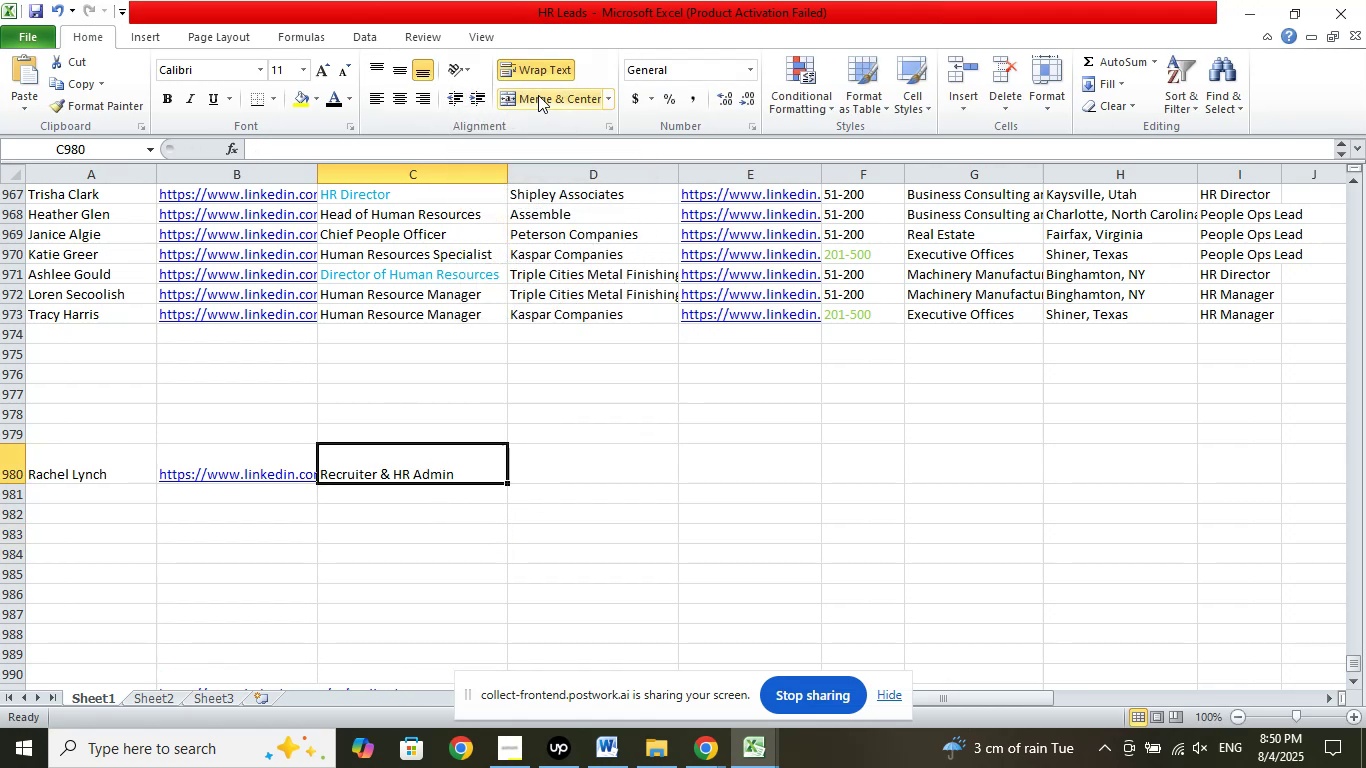 
left_click([549, 71])
 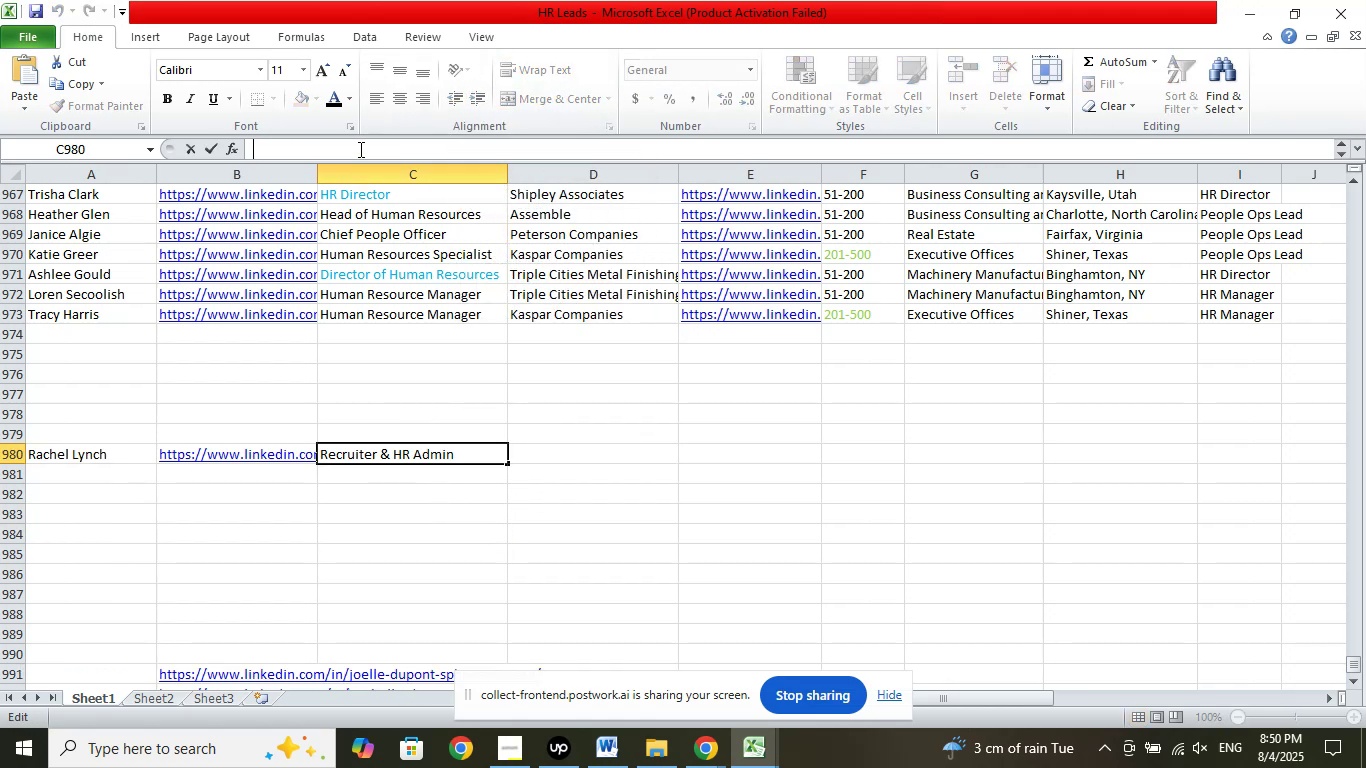 
wait(6.07)
 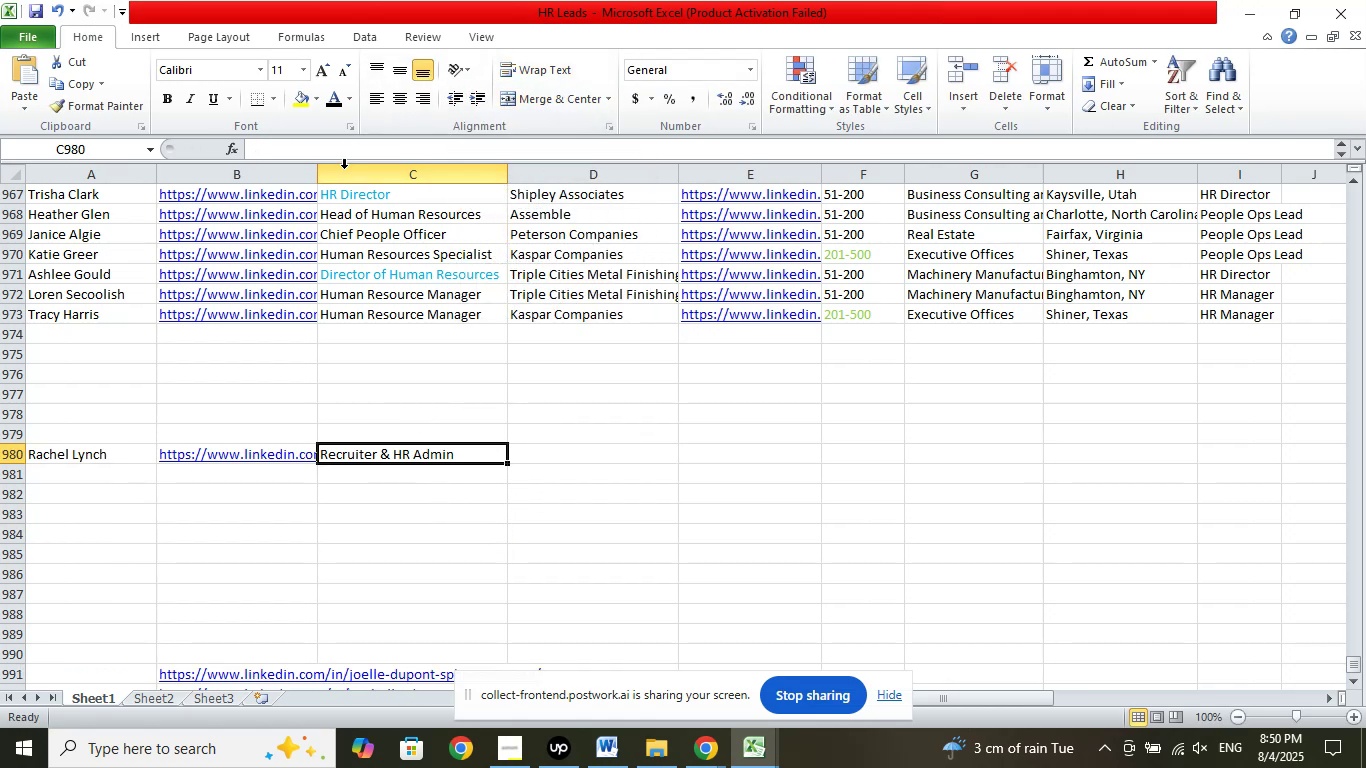 
key(Delete)
 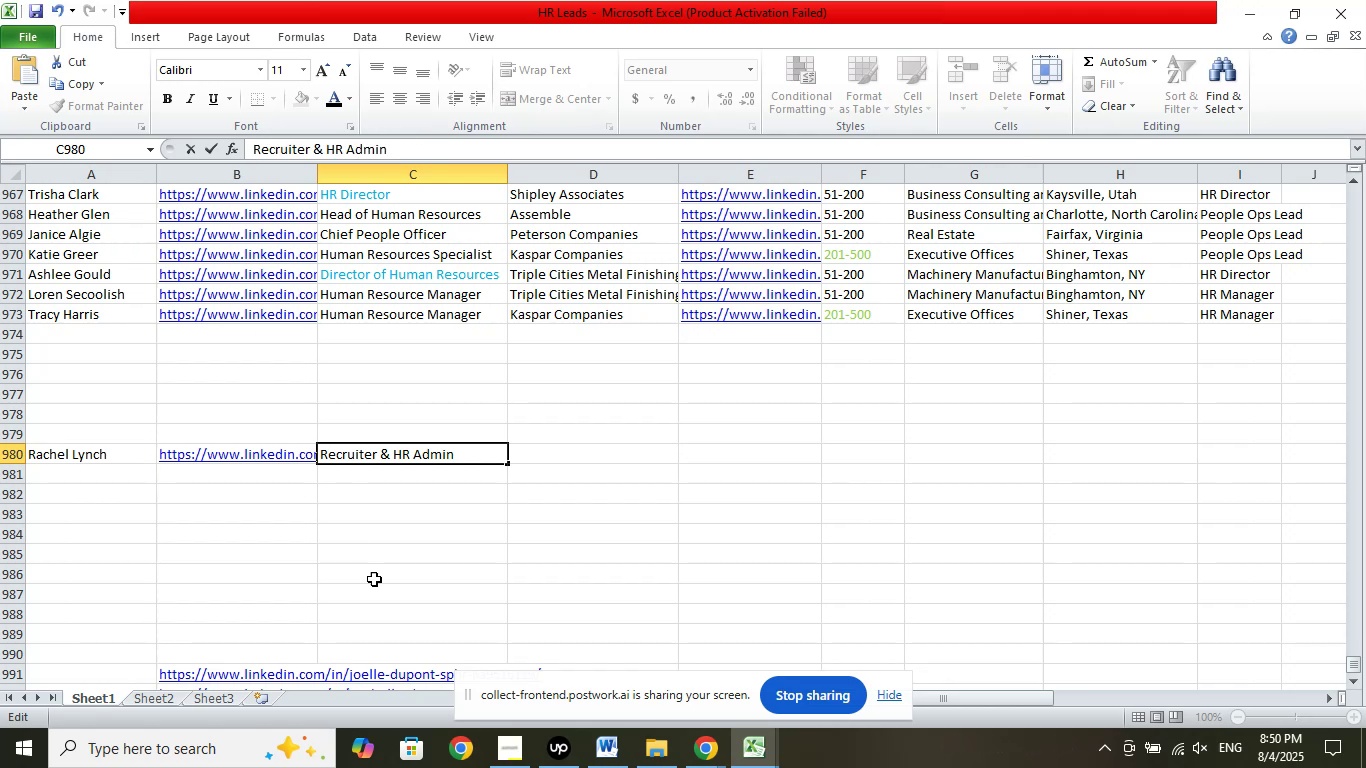 
left_click([432, 458])
 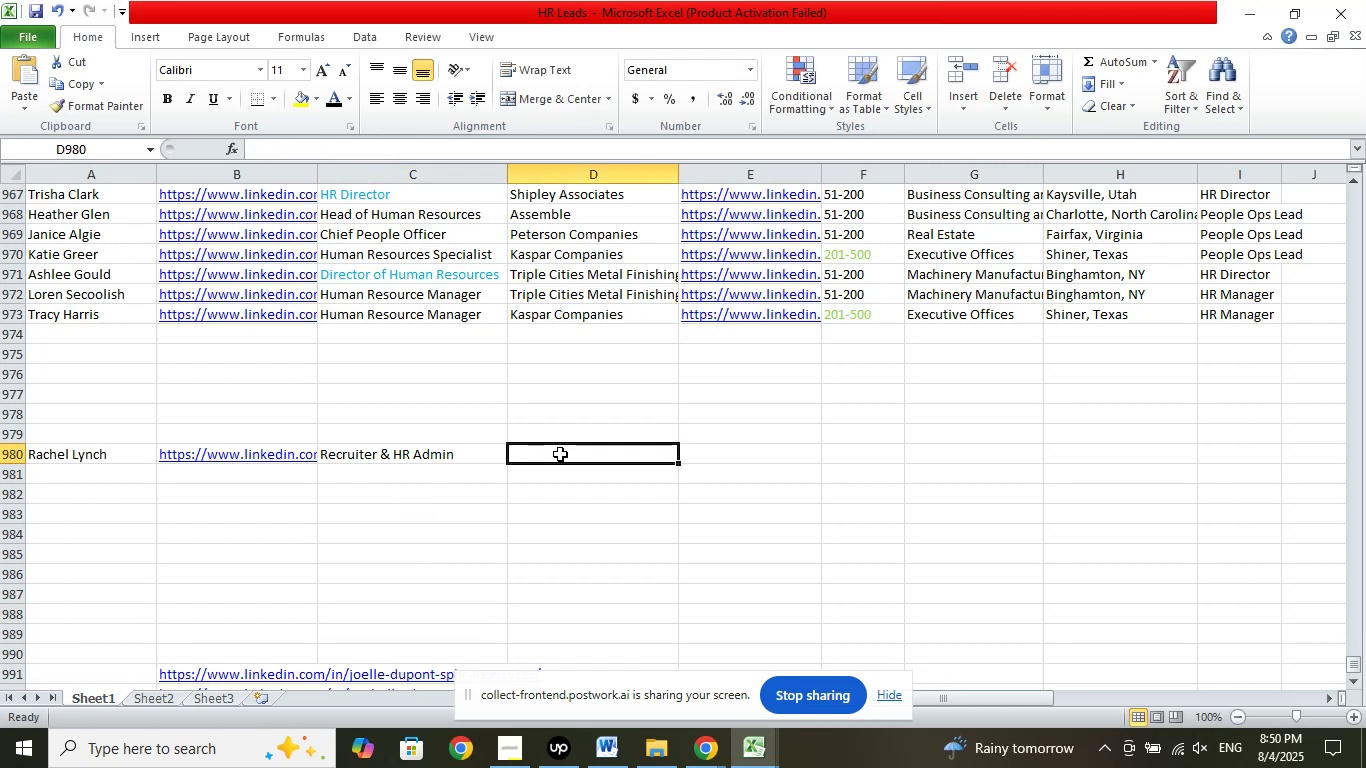 
wait(8.65)
 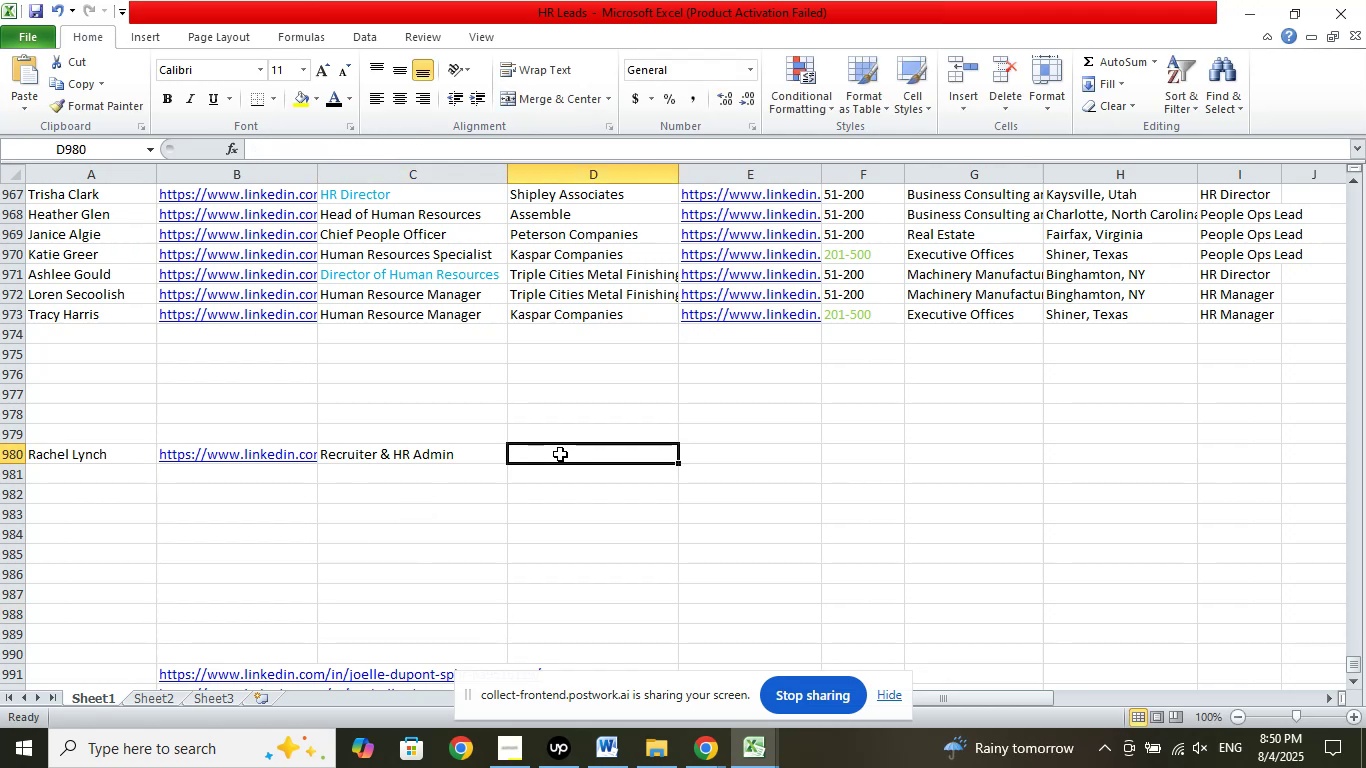 
double_click([637, 697])
 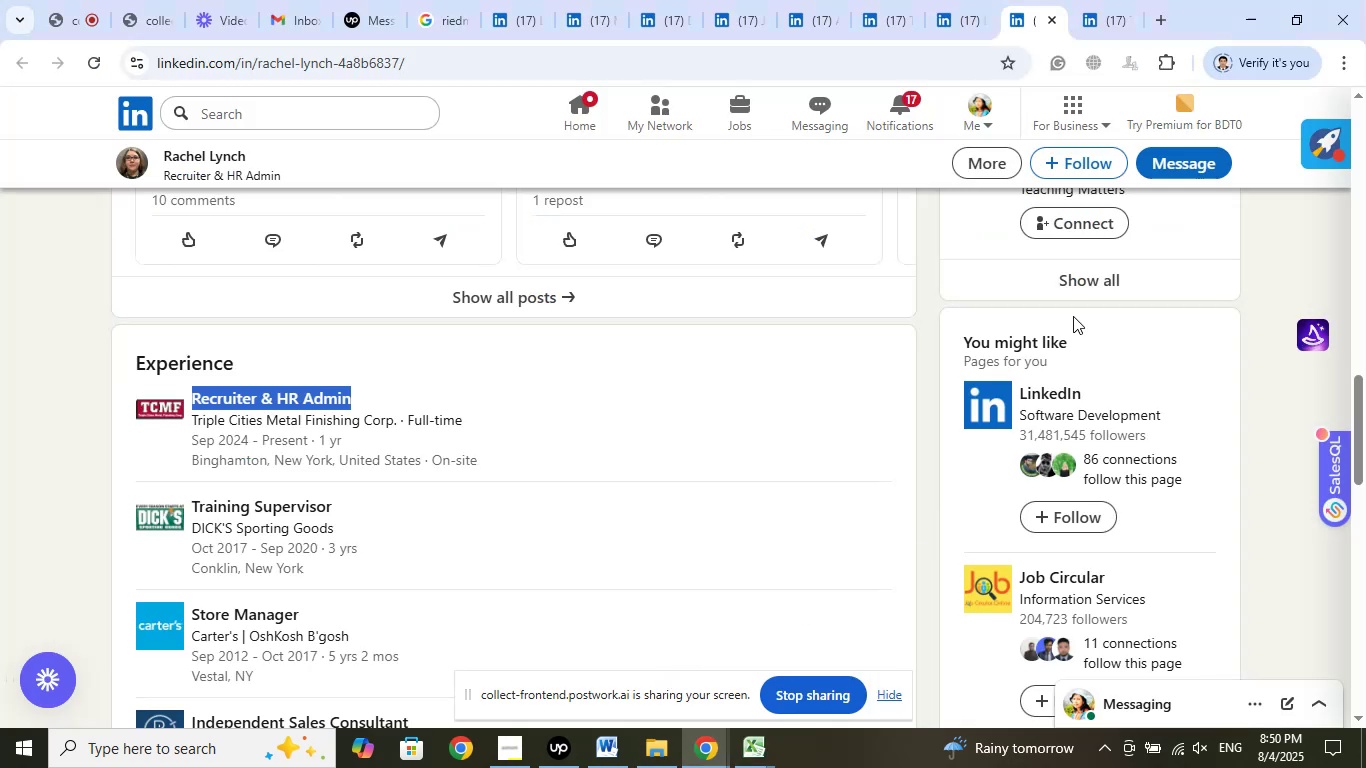 
left_click([1099, 28])
 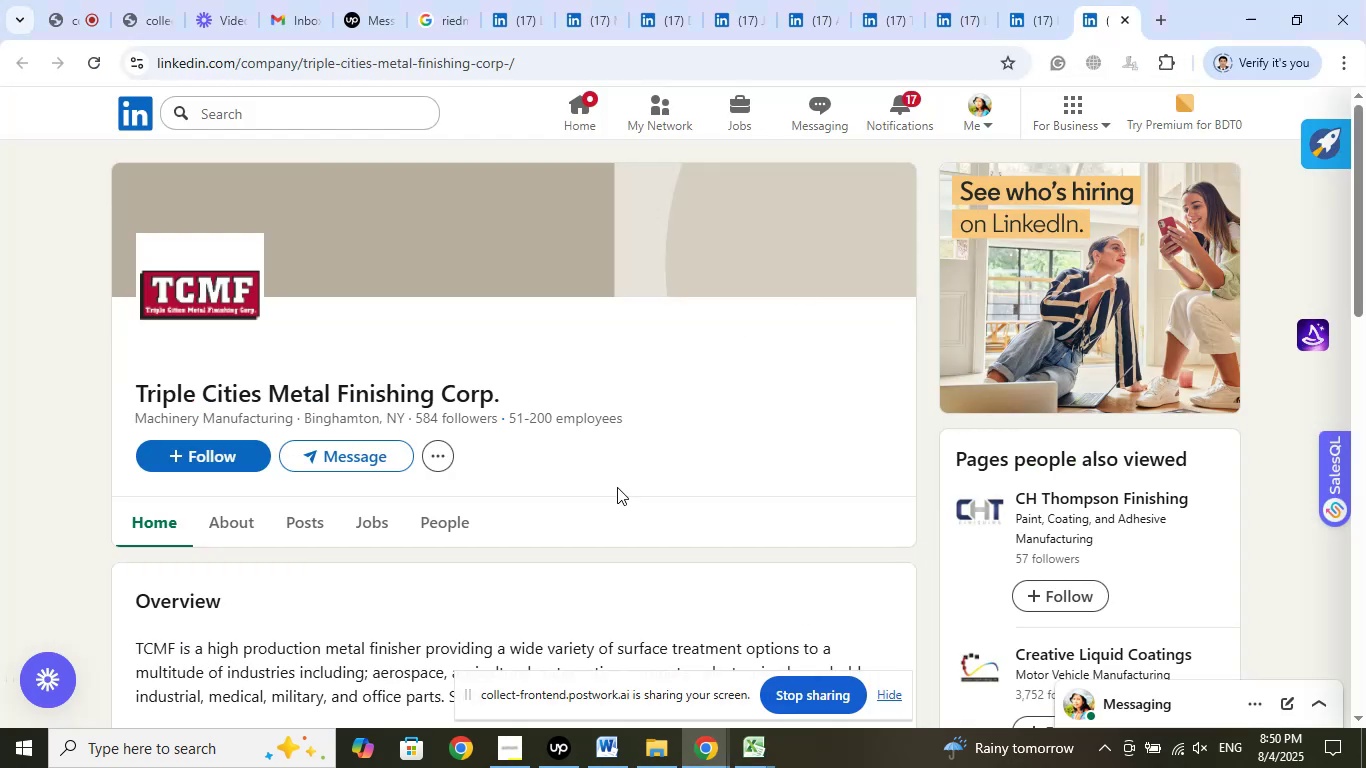 
left_click([754, 743])
 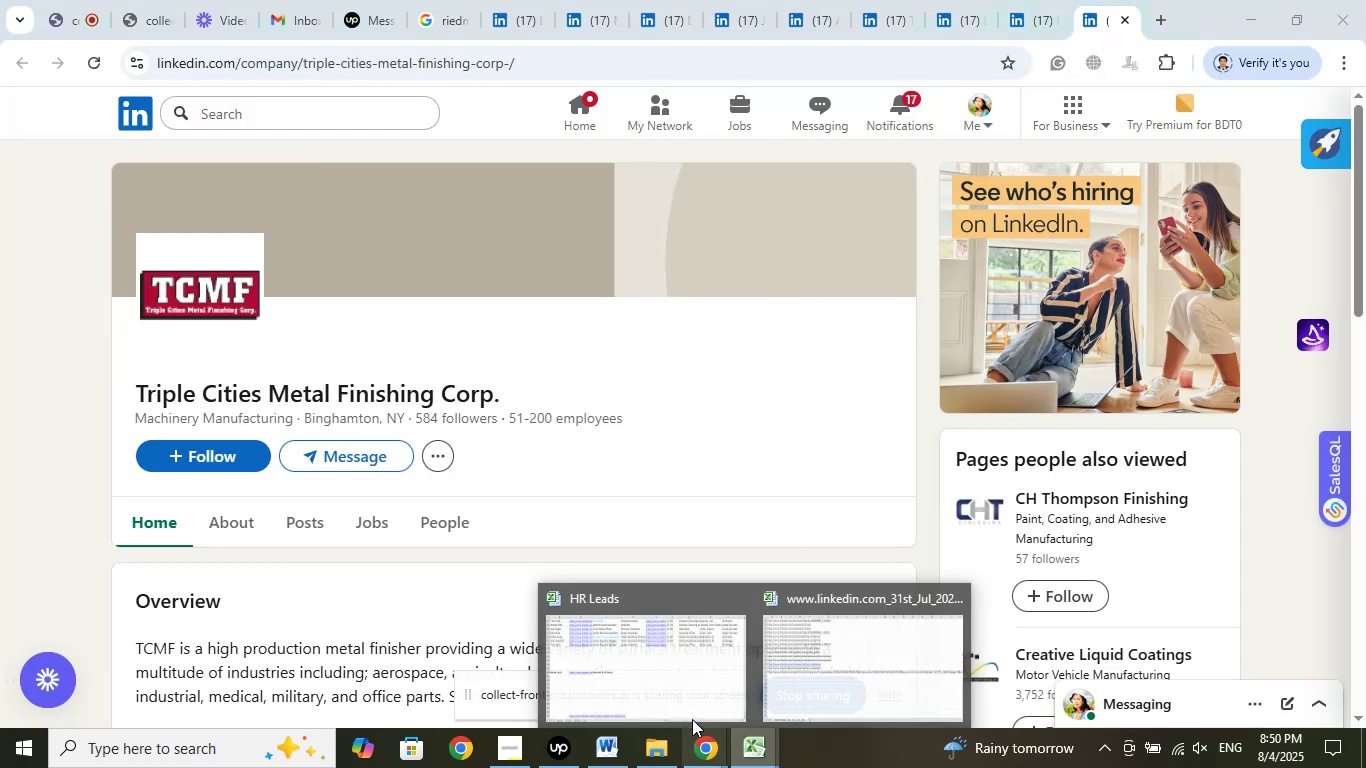 
left_click([672, 706])
 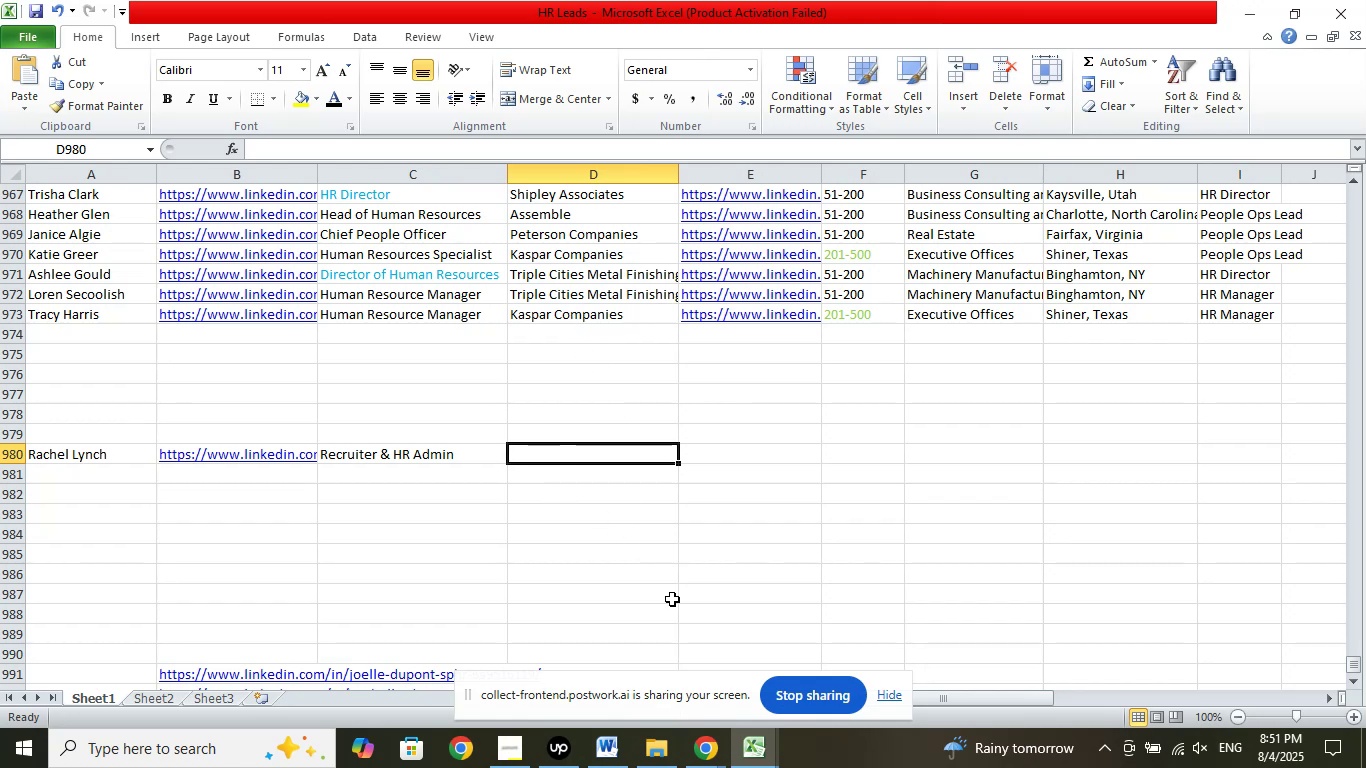 
double_click([668, 692])
 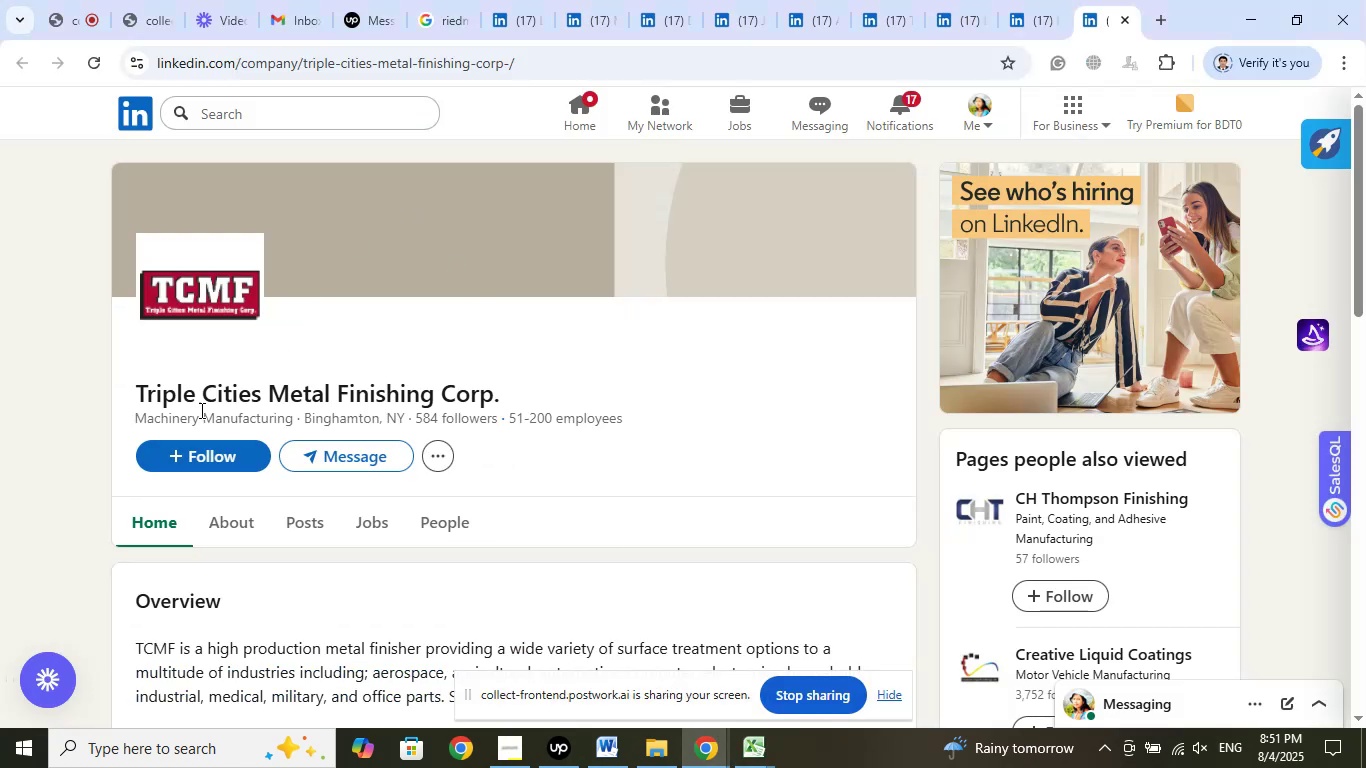 
left_click_drag(start_coordinate=[119, 384], to_coordinate=[504, 404])
 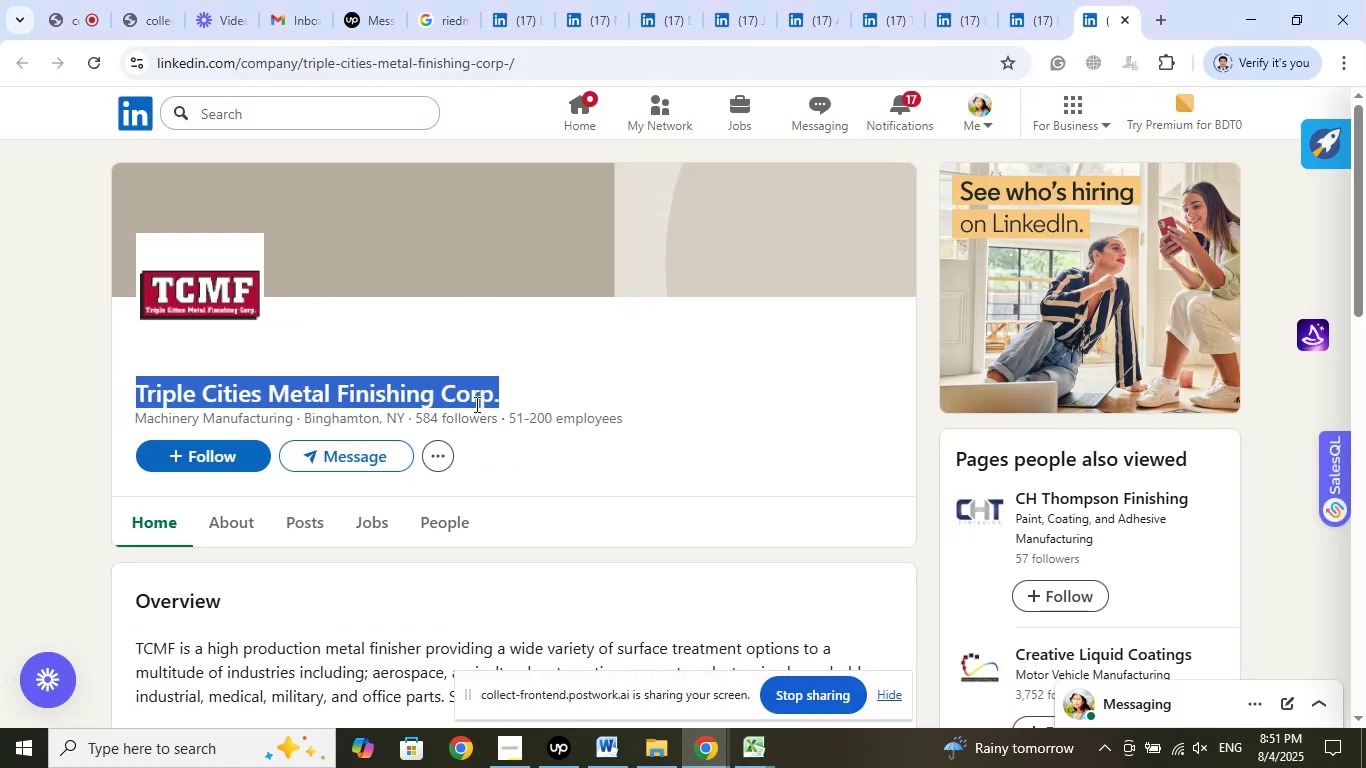 
right_click([451, 400])
 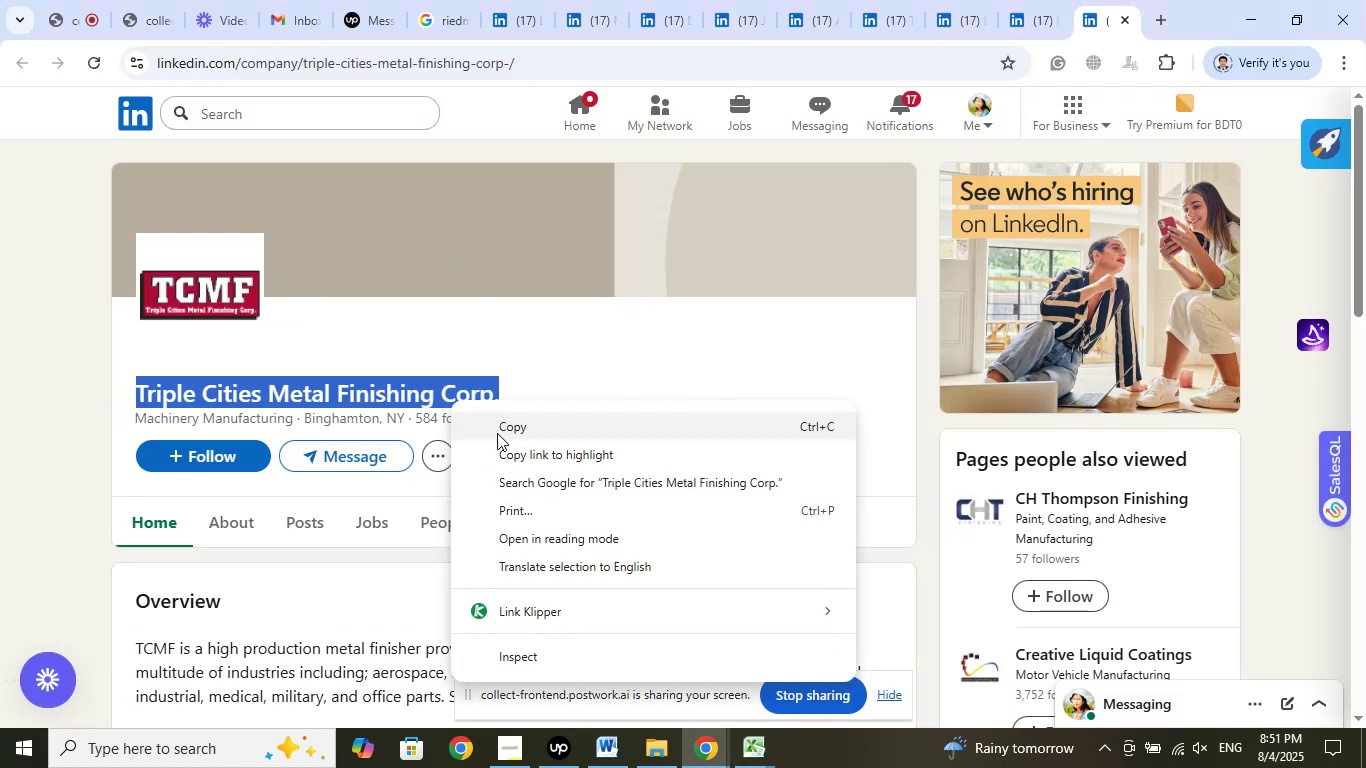 
left_click([517, 429])
 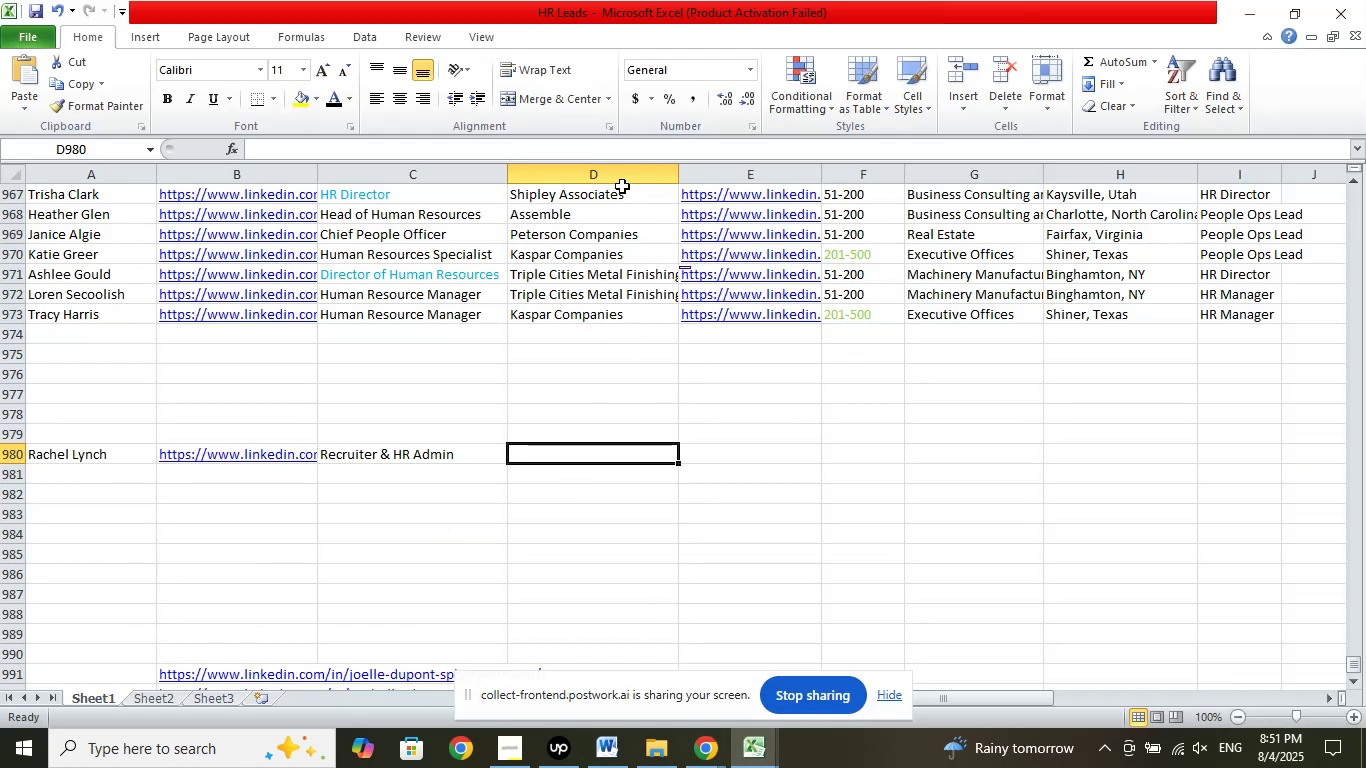 
left_click([655, 143])
 